 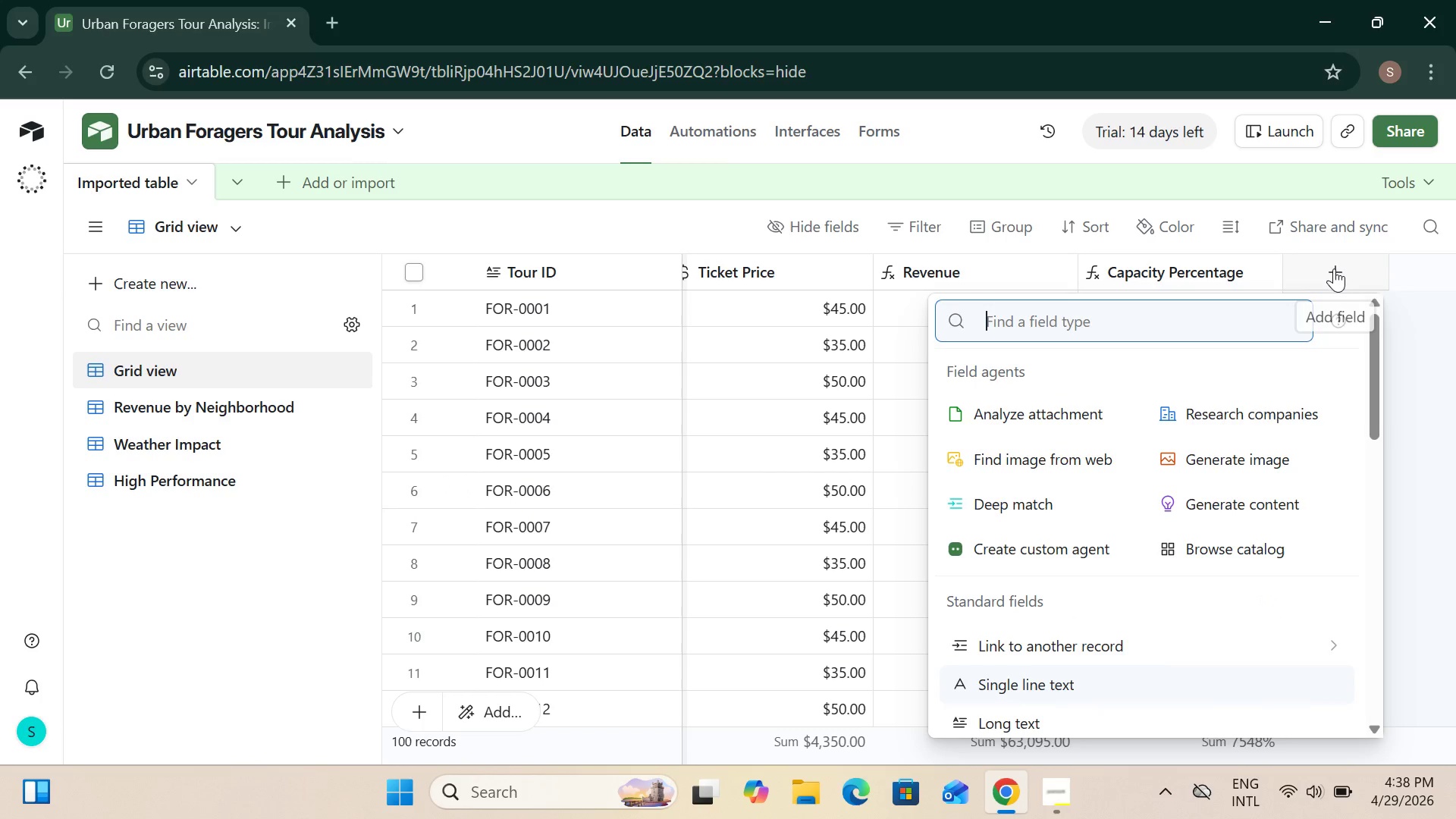 
mouse_move([1321, 284])
 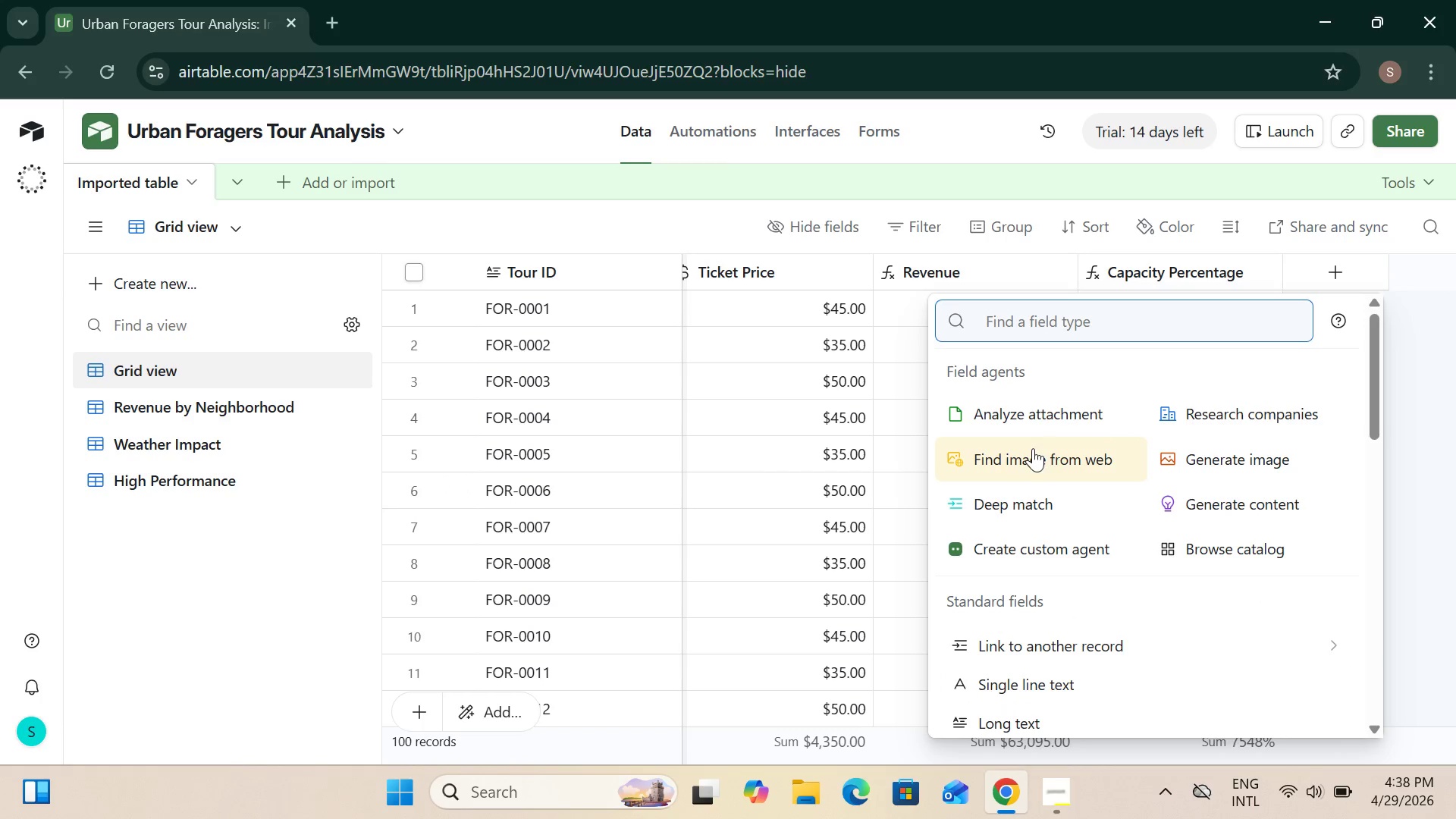 
scroll: coordinate [1011, 483], scroll_direction: down, amount: 4.0
 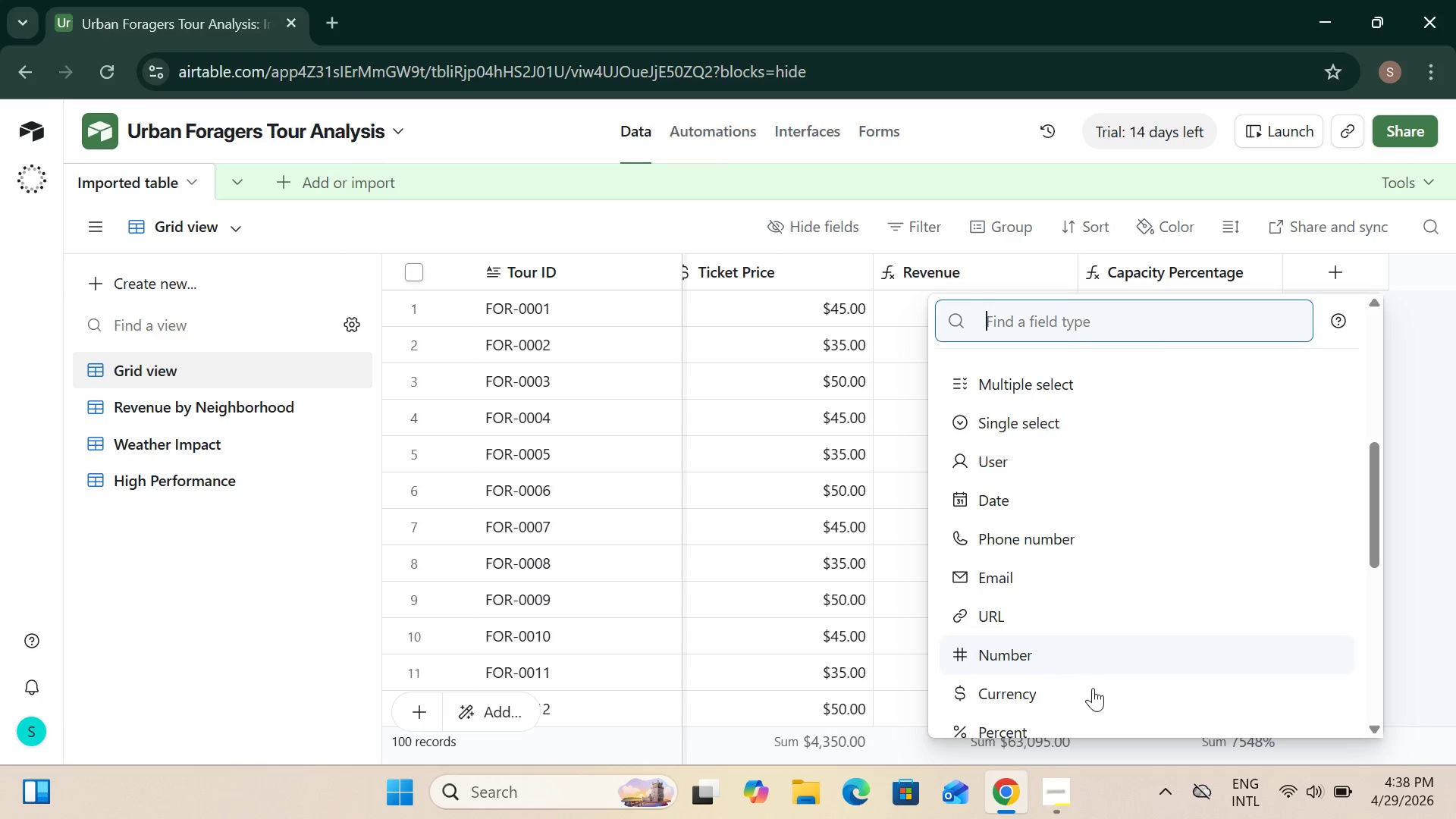 
left_click([1045, 699])
 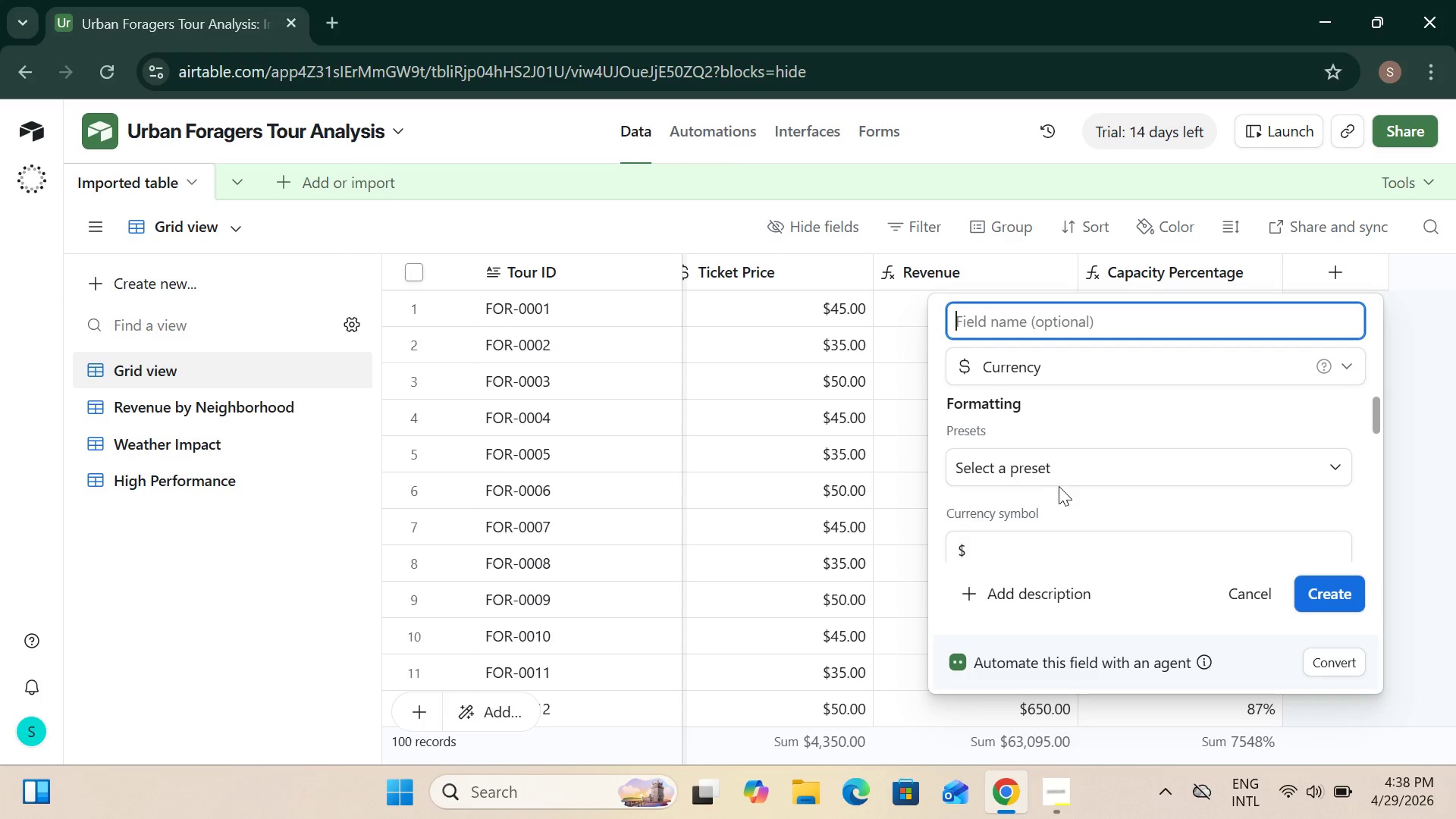 
wait(6.19)
 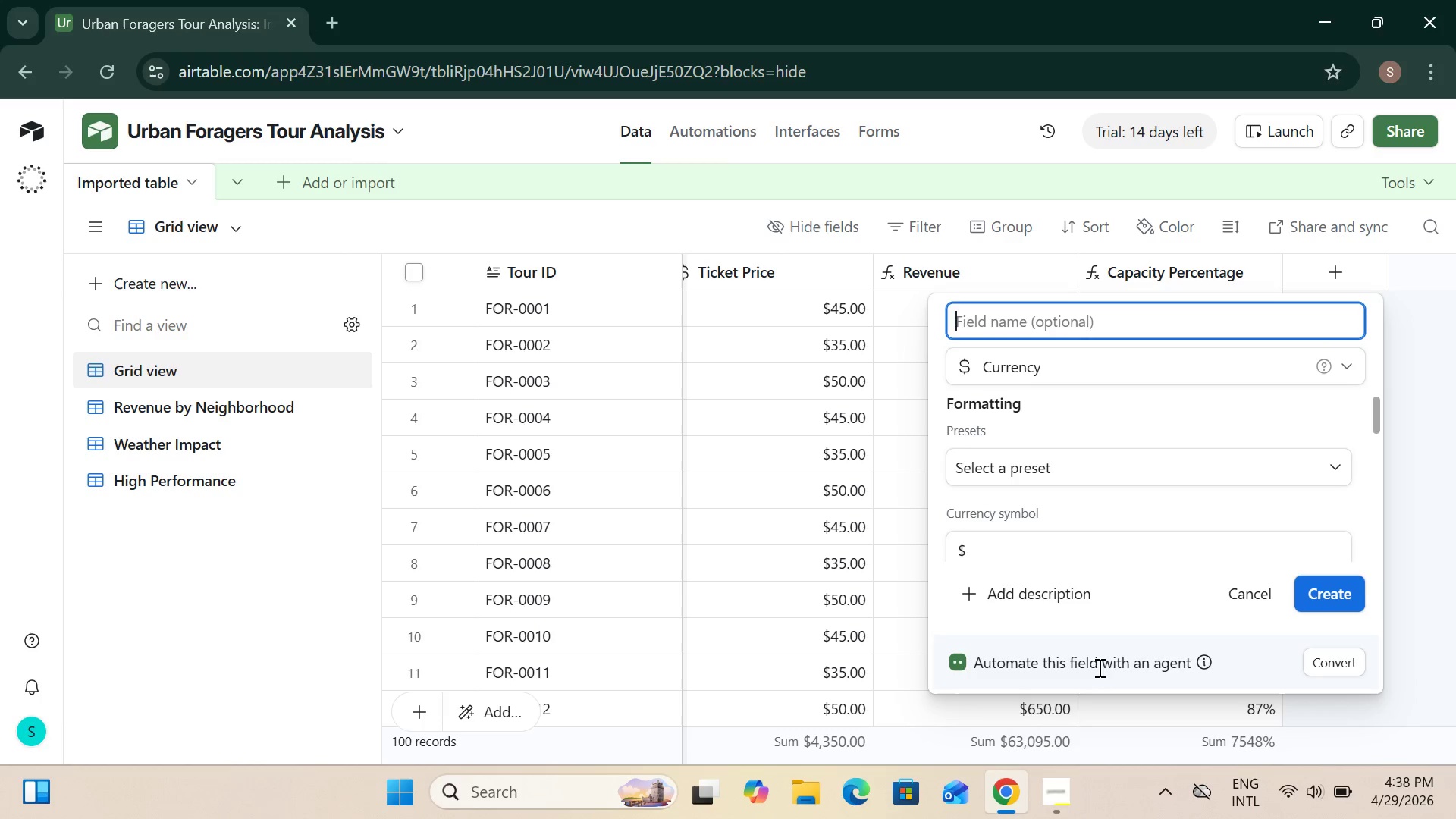 
scroll: coordinate [1048, 487], scroll_direction: down, amount: 2.0
 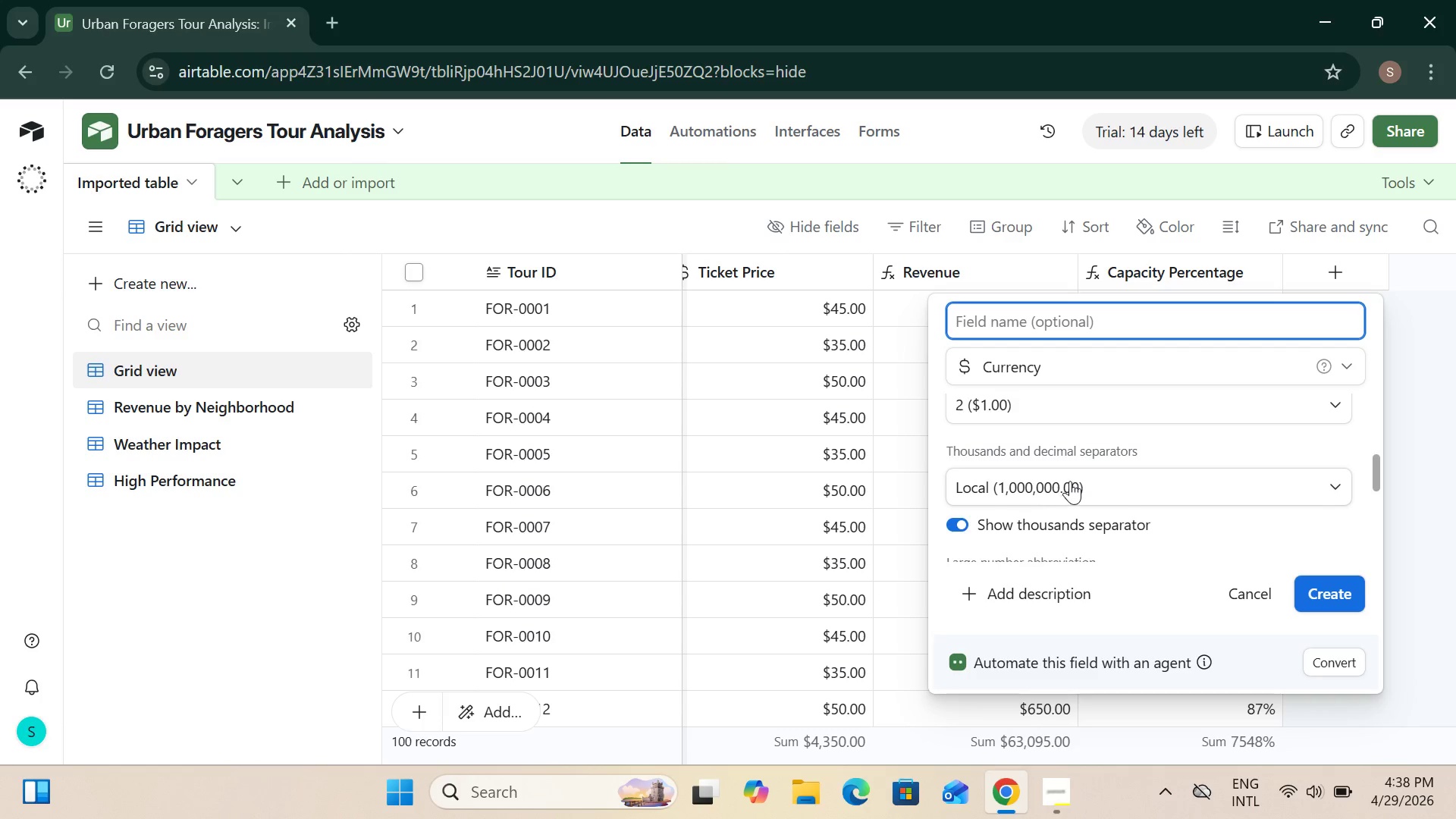 
scroll: coordinate [1071, 480], scroll_direction: up, amount: 1.0
 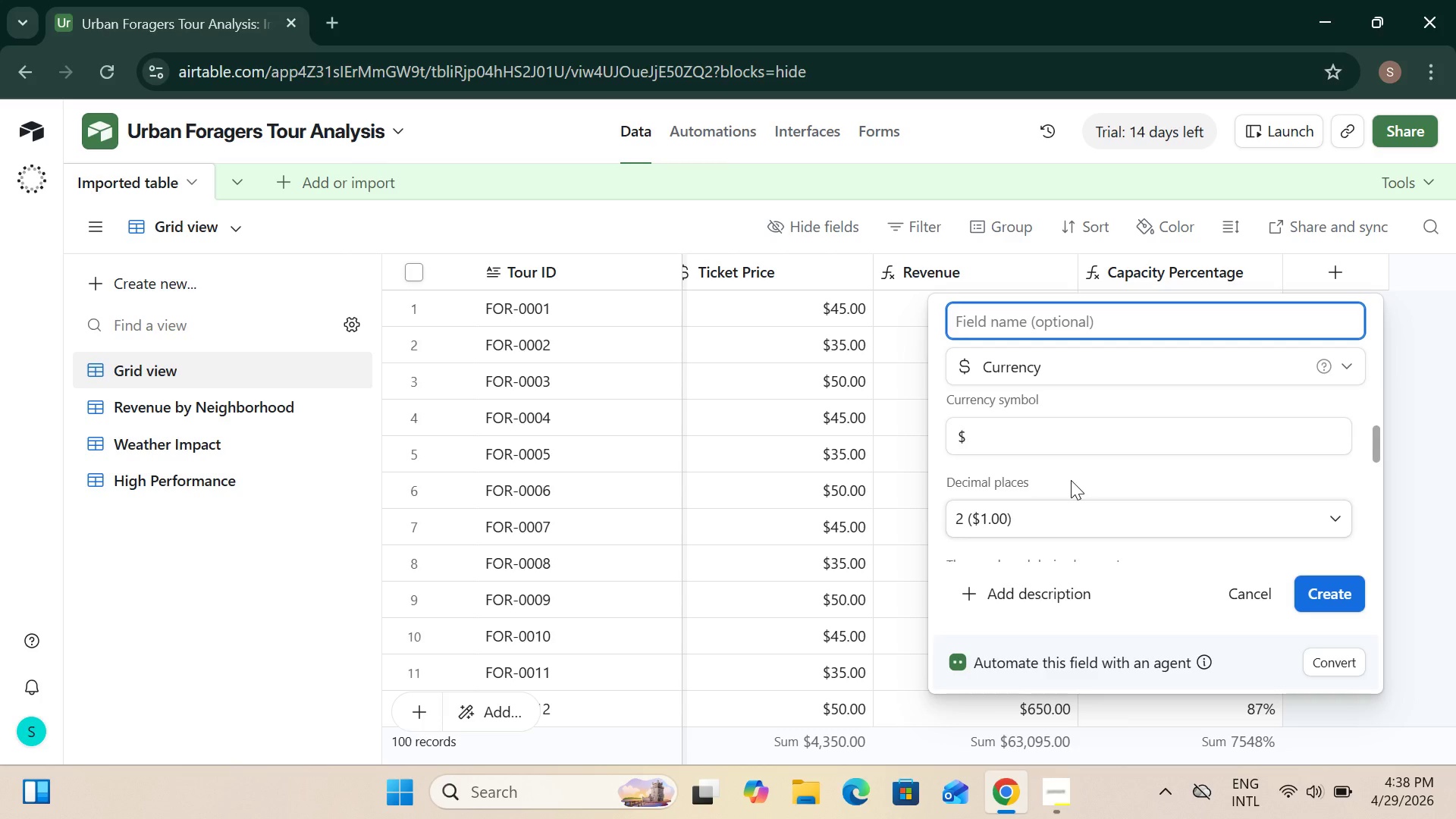 
scroll: coordinate [1071, 480], scroll_direction: down, amount: 1.0
 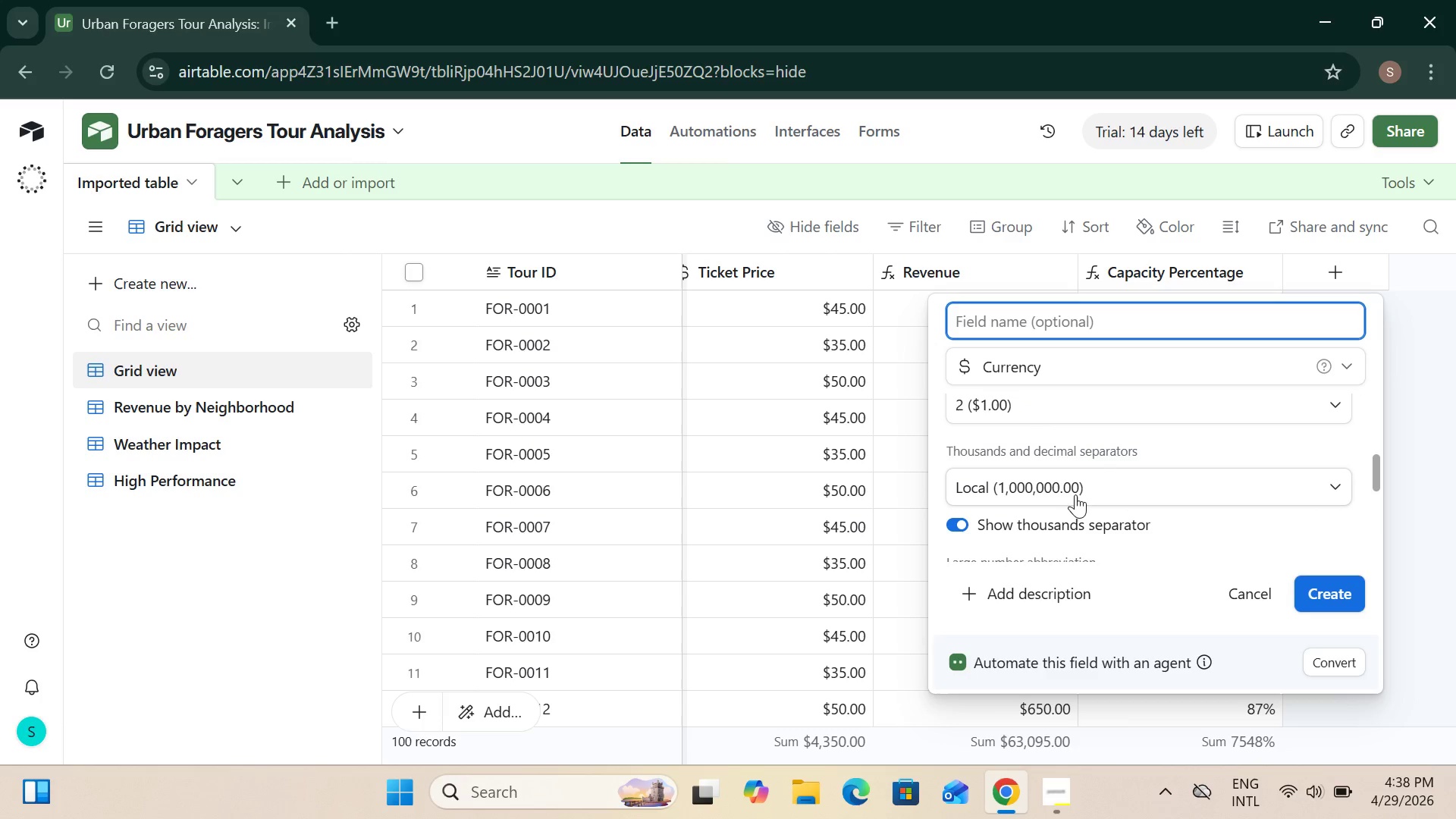 
mouse_move([1084, 425])
 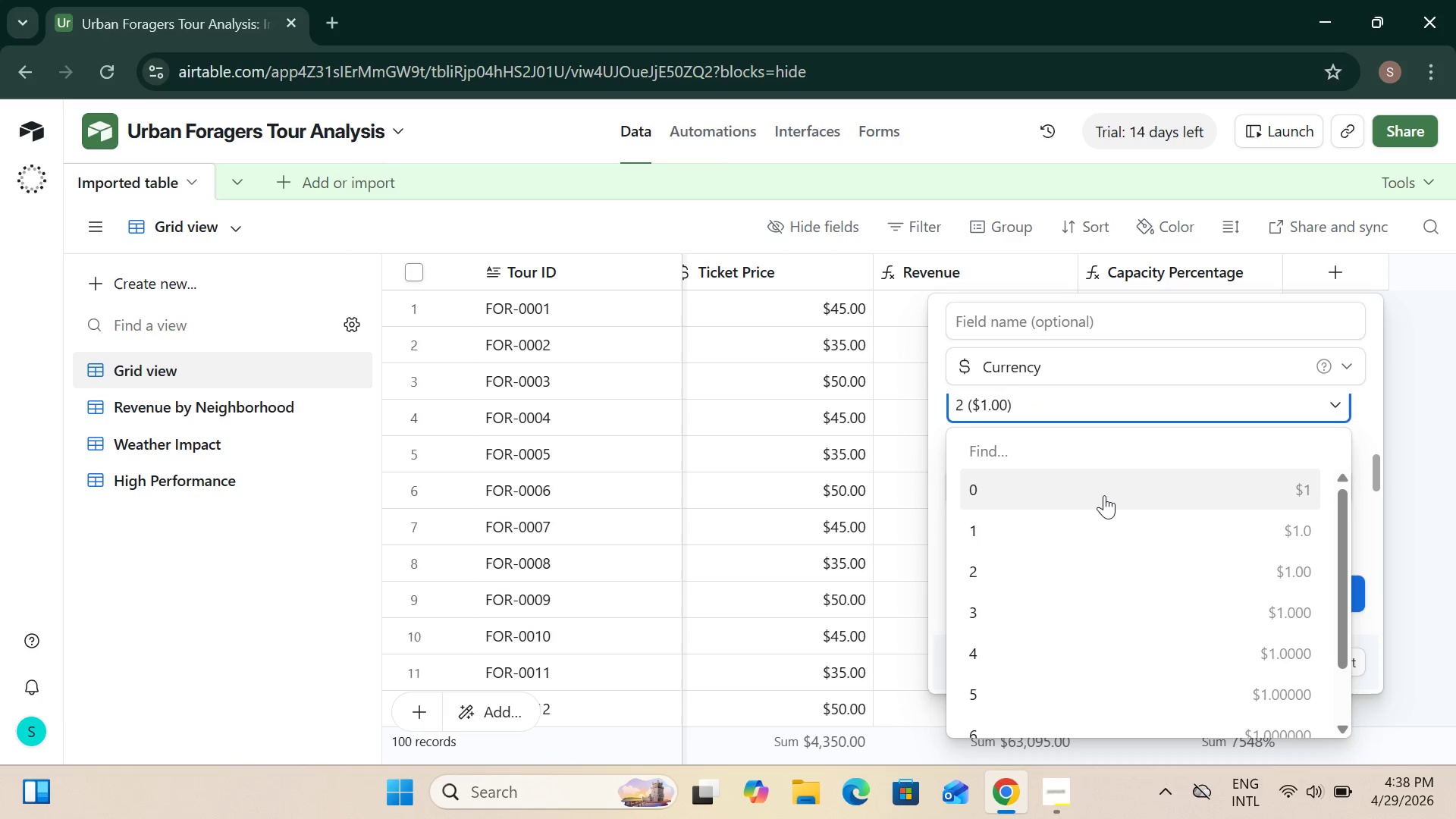 
scroll: coordinate [1109, 504], scroll_direction: down, amount: 5.0
 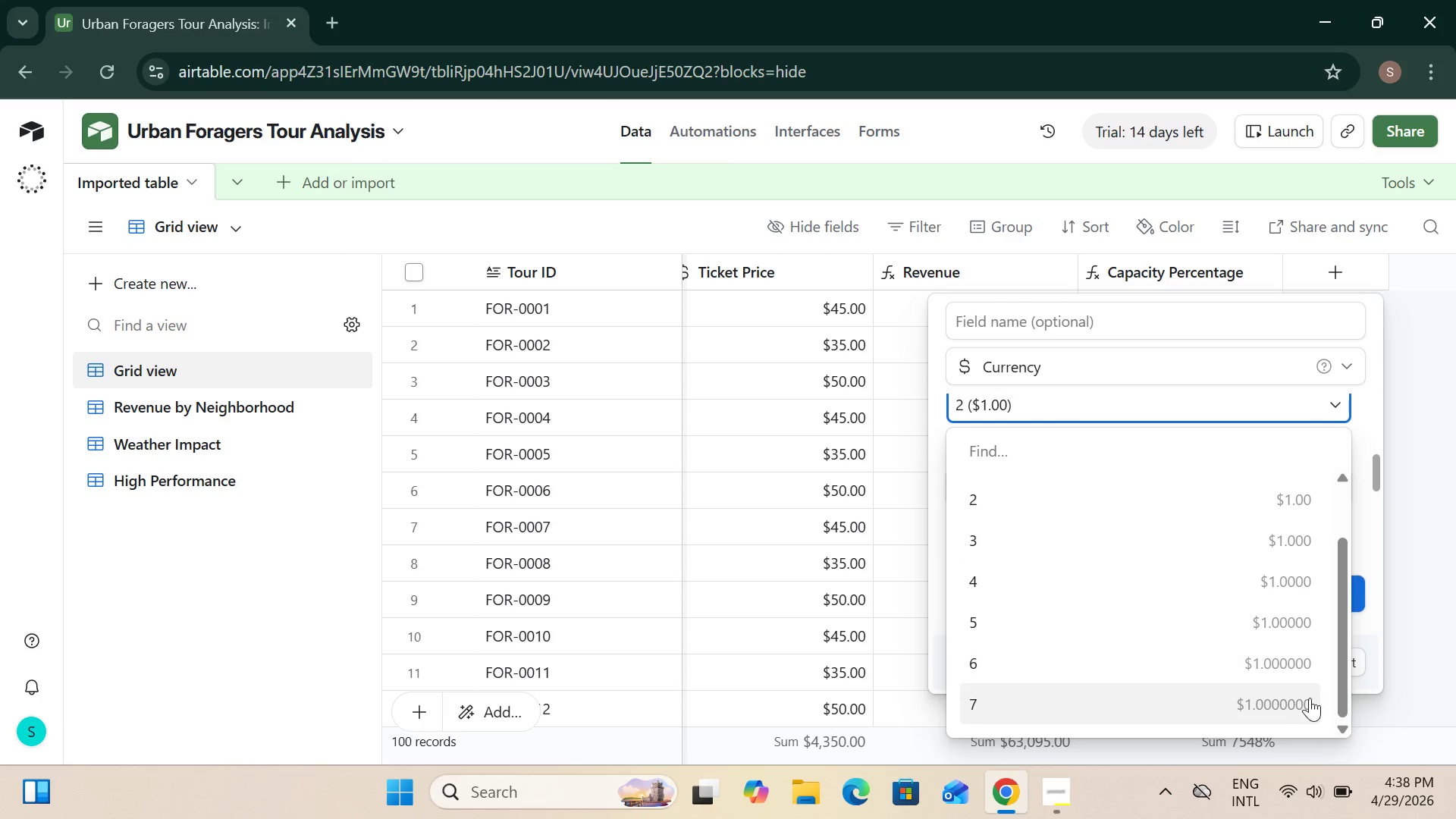 
scroll: coordinate [1140, 450], scroll_direction: up, amount: 5.0
 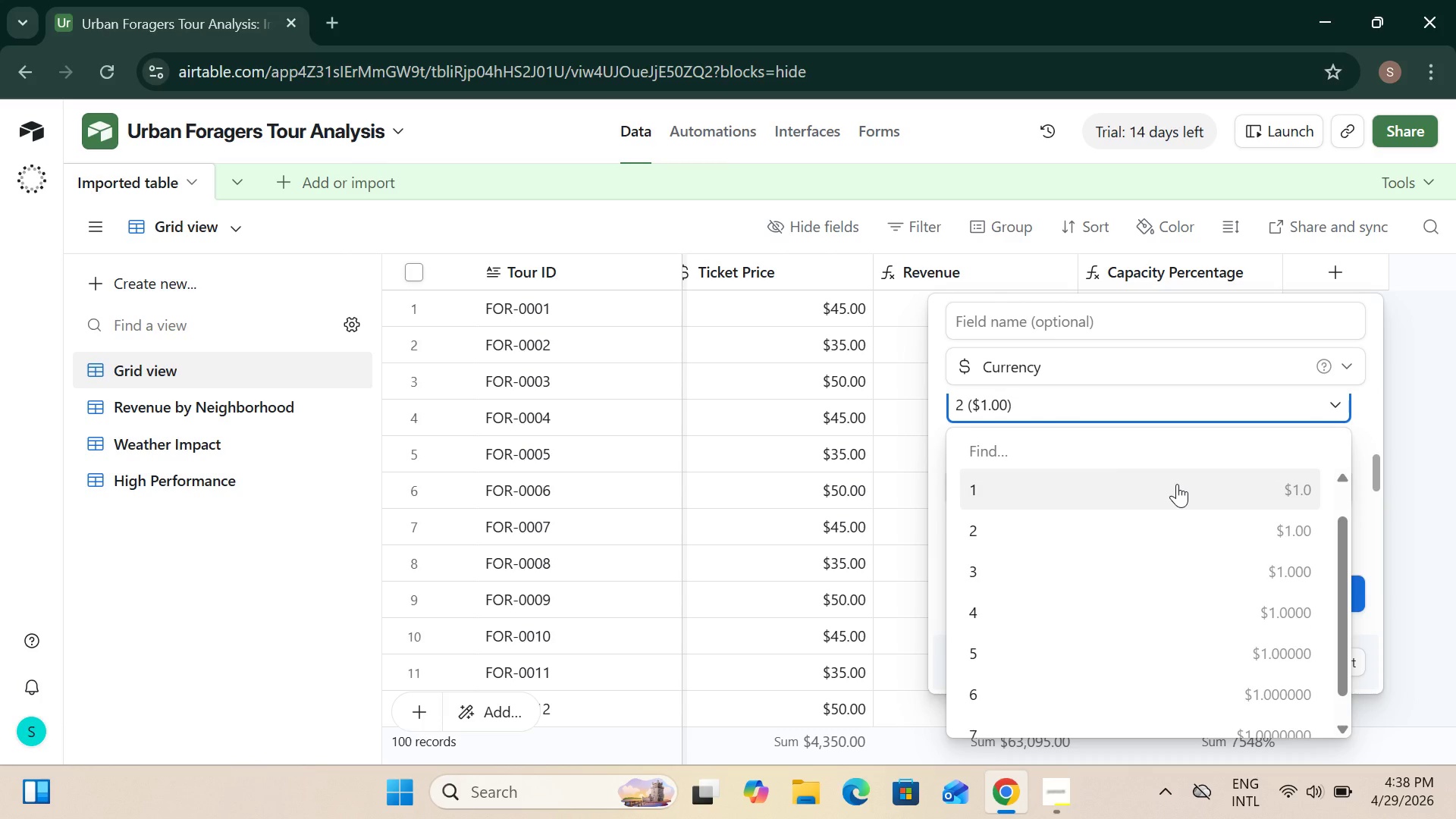 
left_click([1177, 484])
 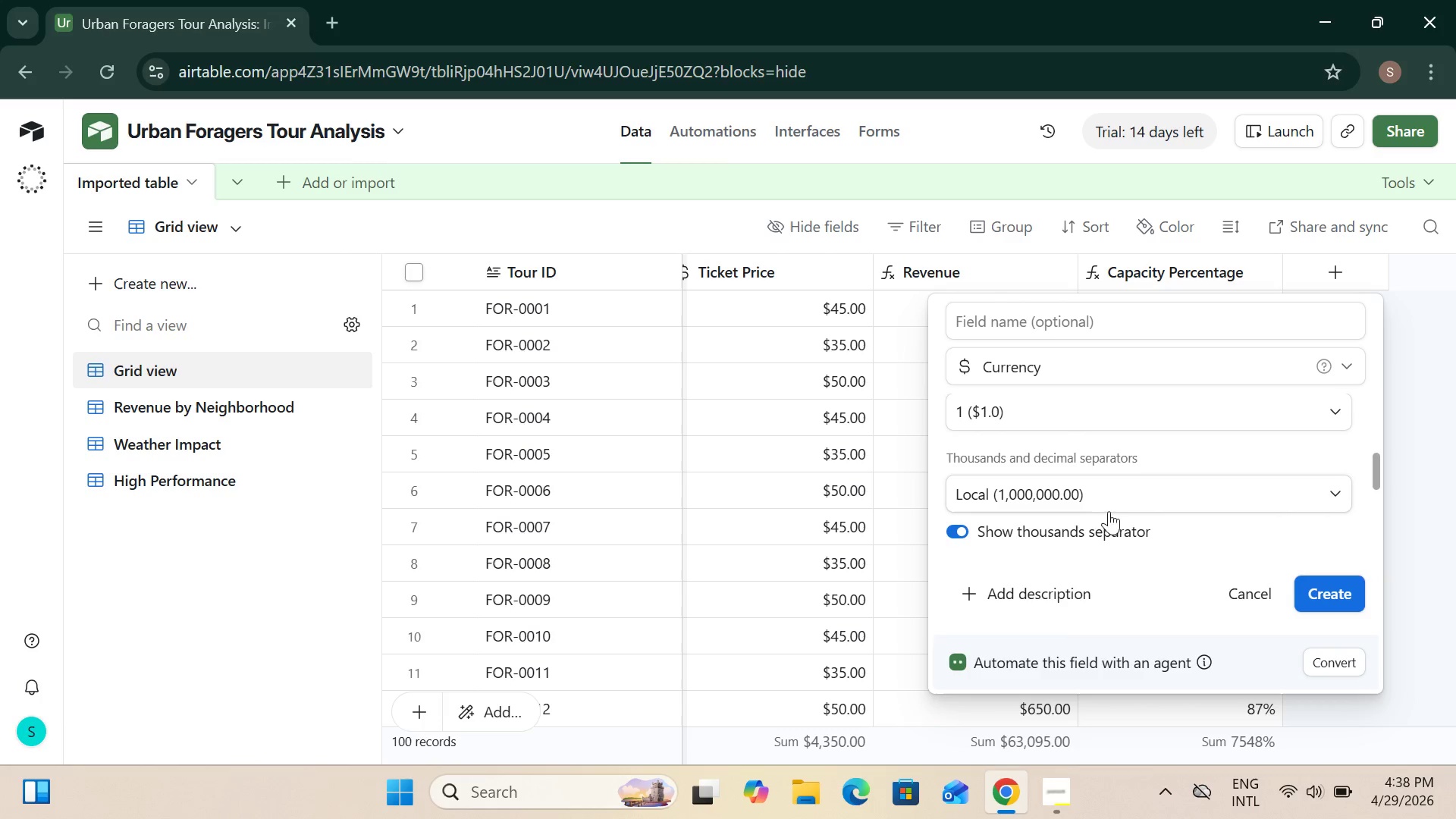 
scroll: coordinate [1056, 472], scroll_direction: down, amount: 2.0
 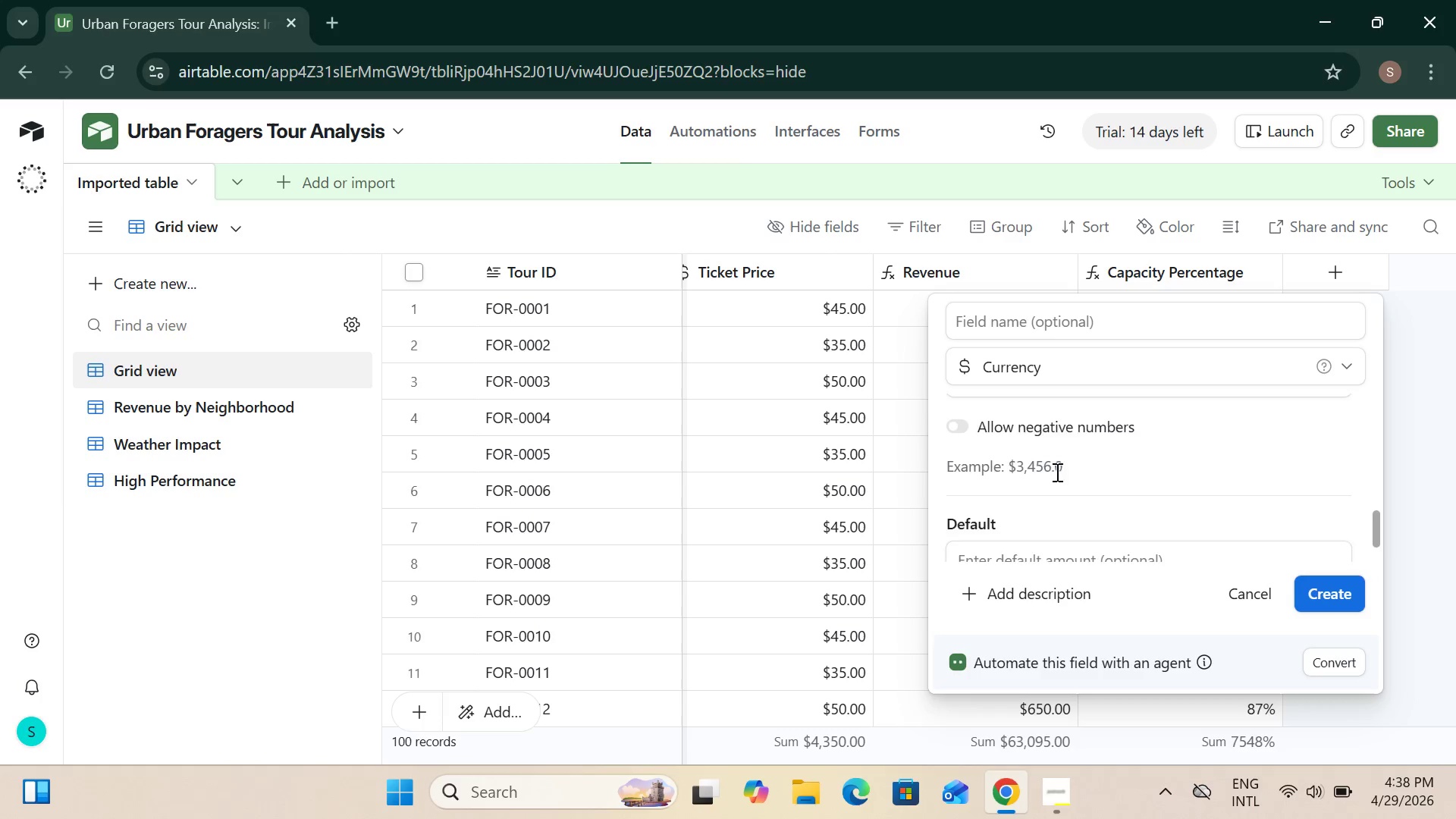 
scroll: coordinate [1056, 472], scroll_direction: up, amount: 1.0
 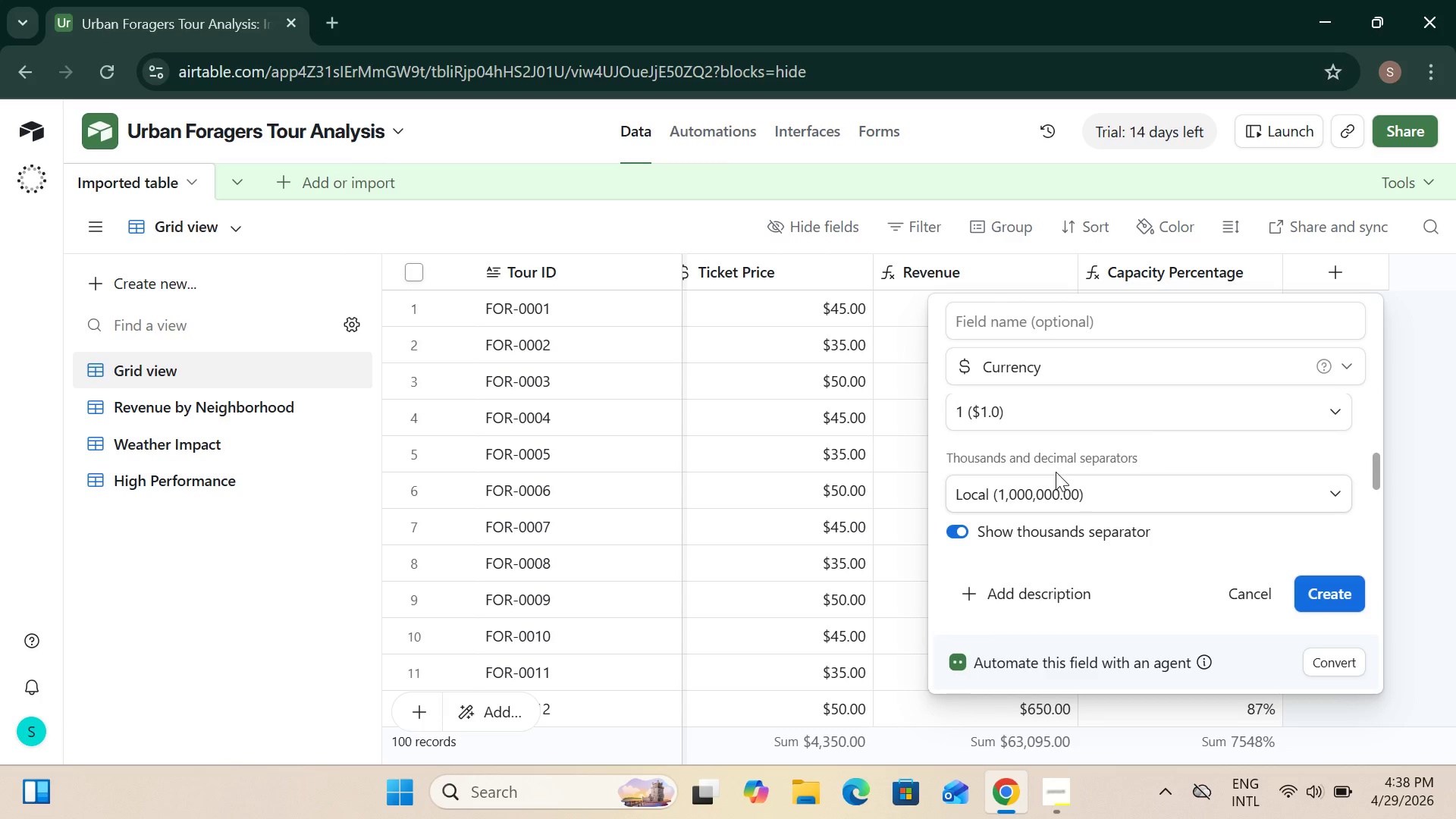 
scroll: coordinate [1038, 472], scroll_direction: down, amount: 6.0
 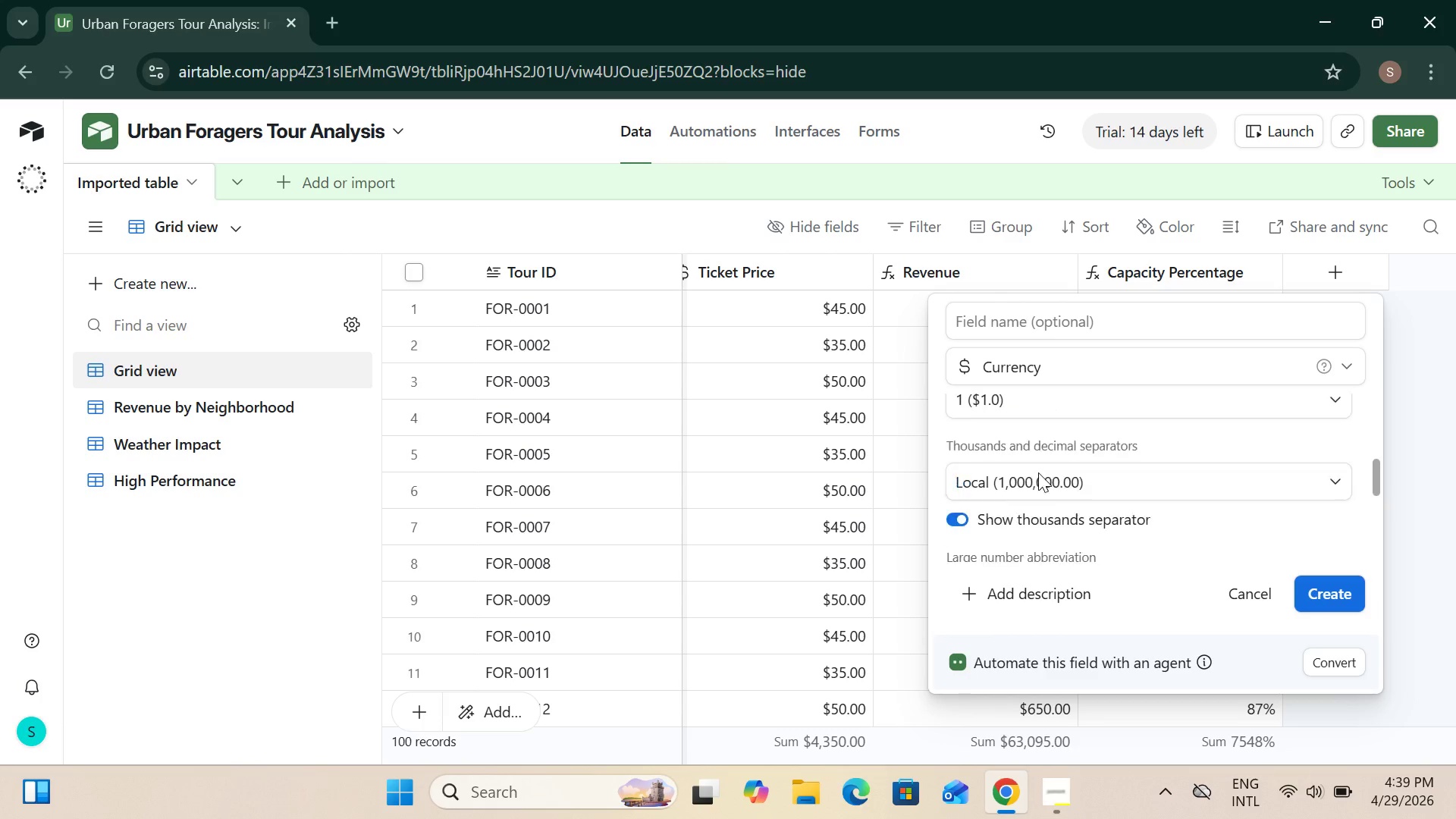 
scroll: coordinate [1055, 485], scroll_direction: up, amount: 5.0
 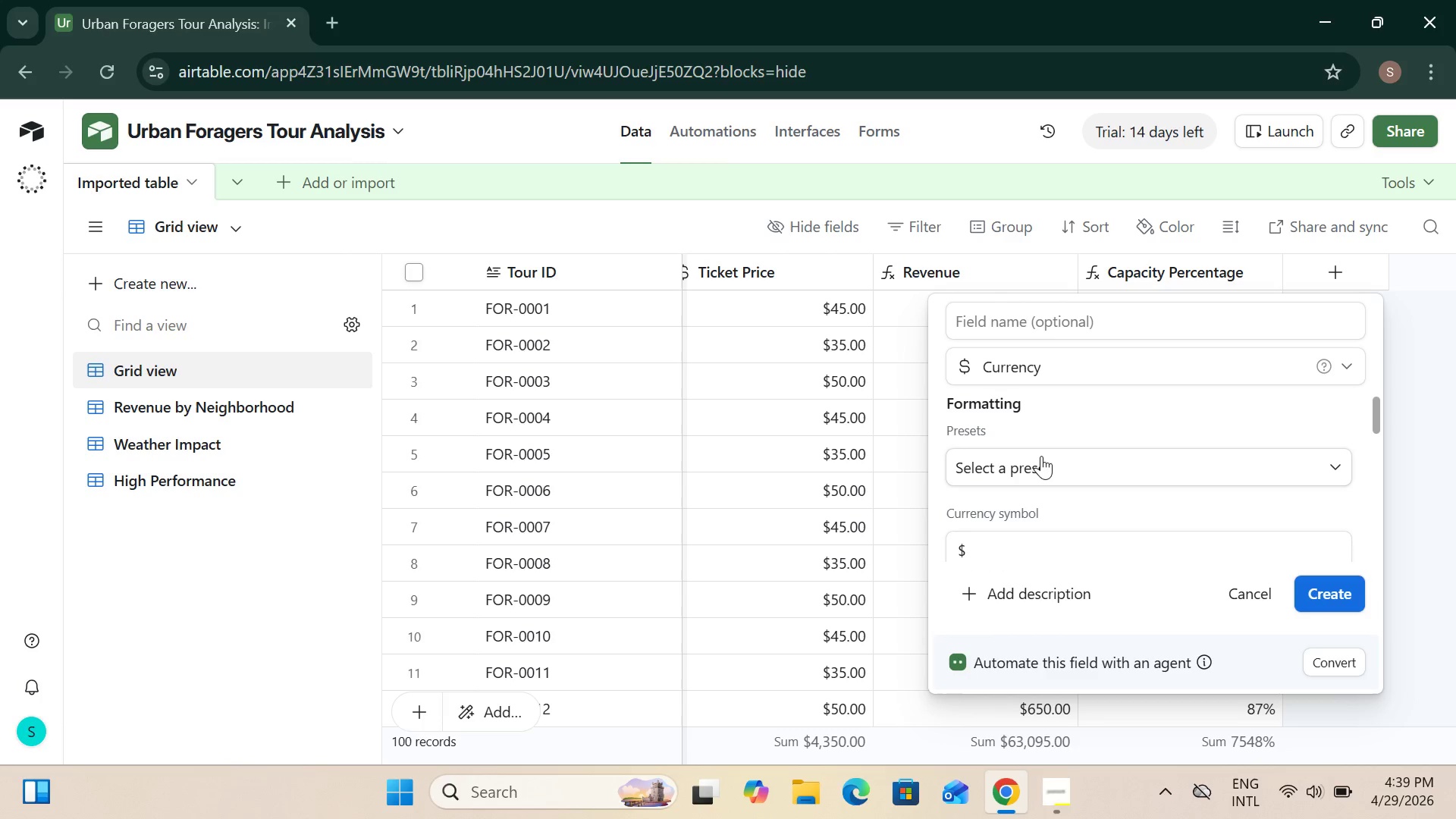 
left_click([1040, 458])
 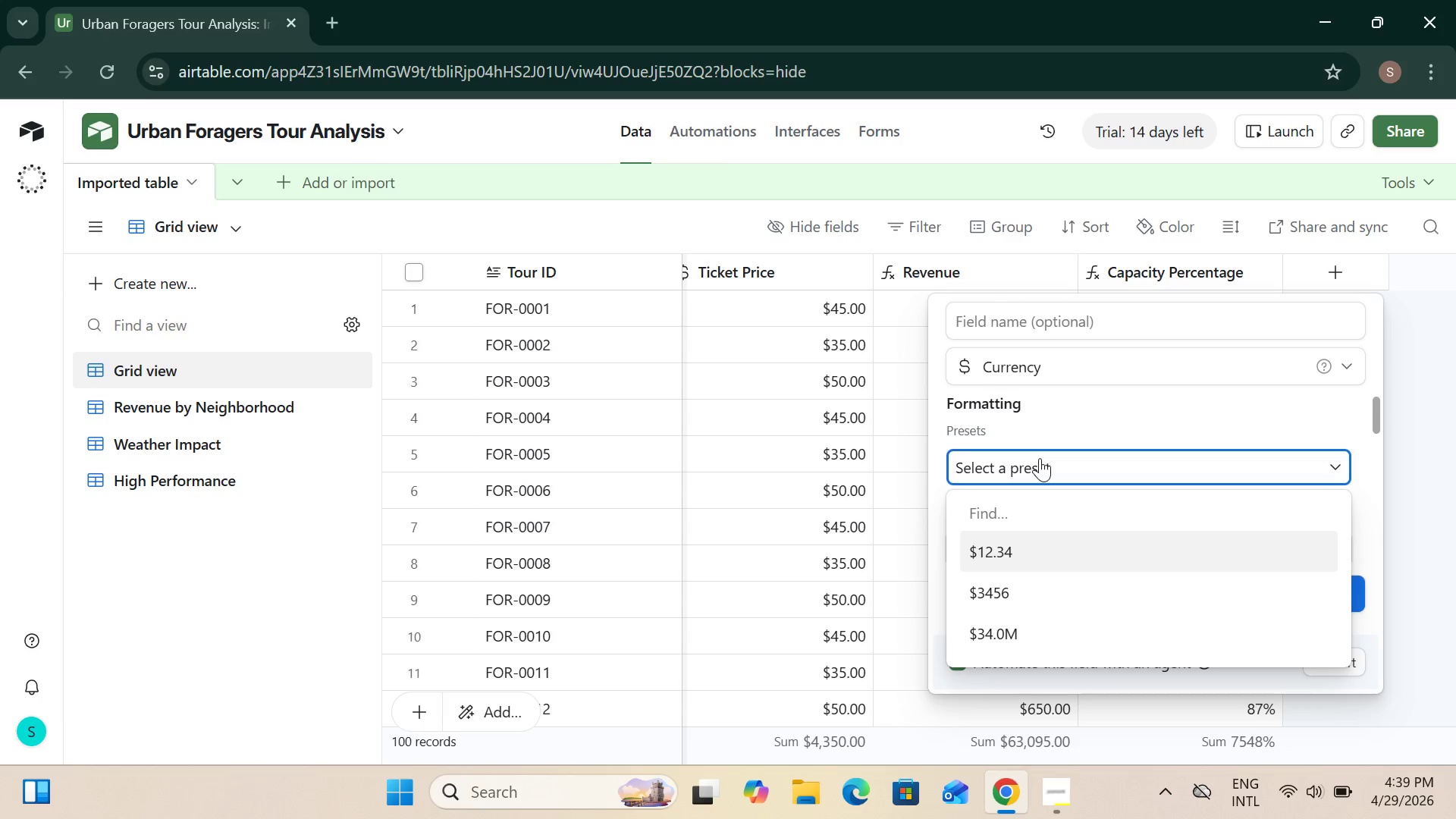 
left_click([1061, 419])
 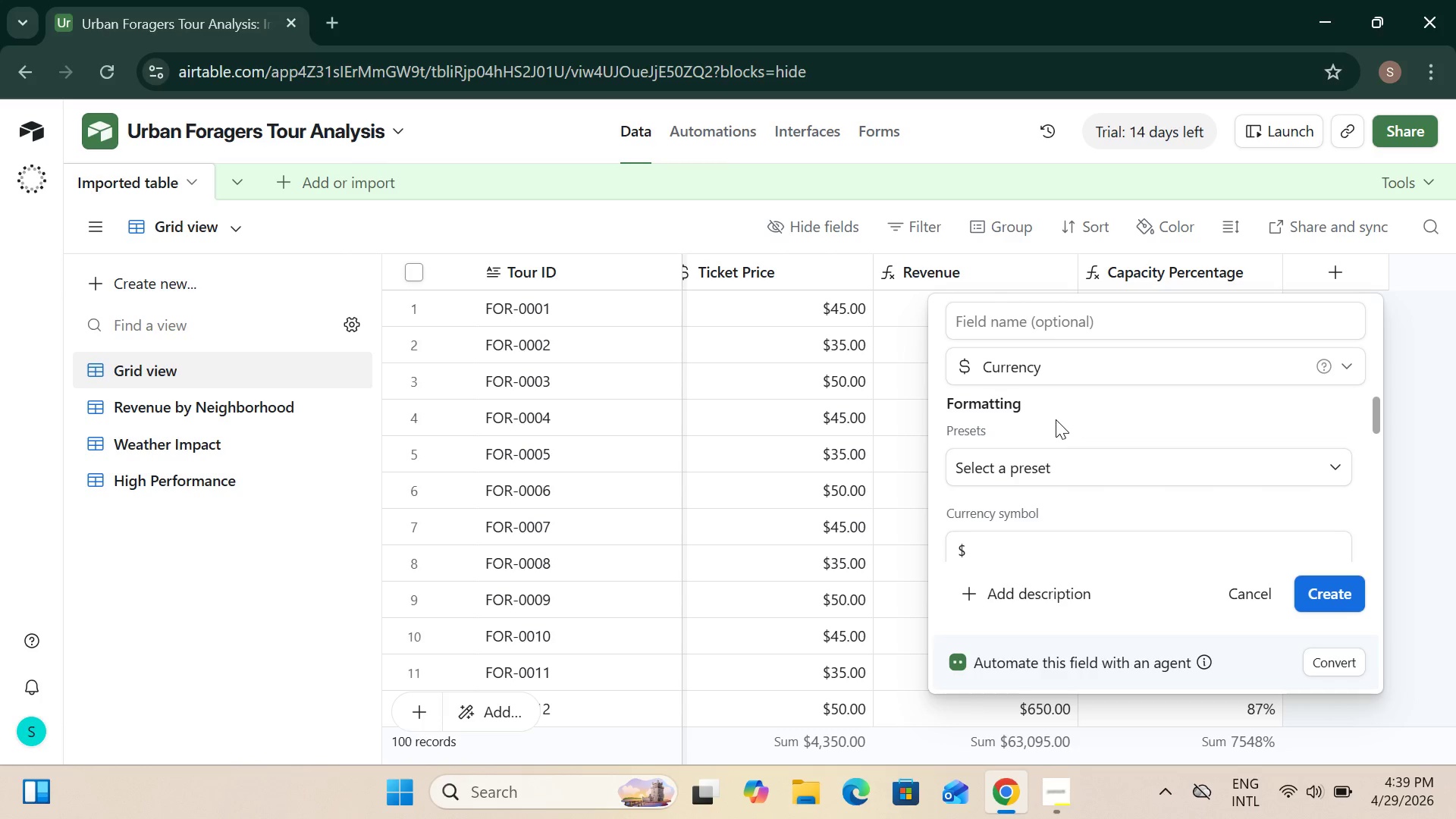 
scroll: coordinate [1056, 419], scroll_direction: up, amount: 5.0
 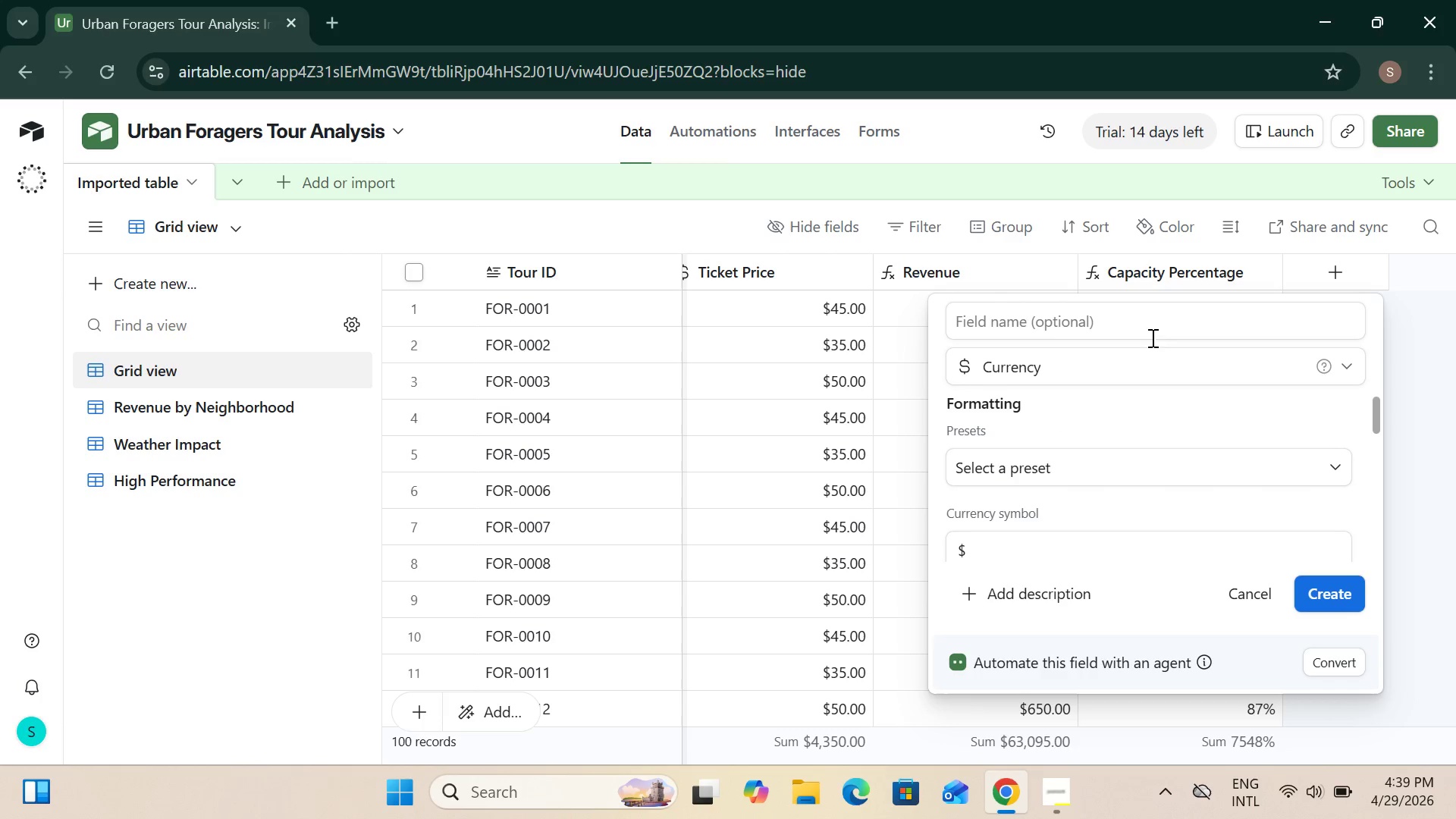 
left_click([1128, 315])
 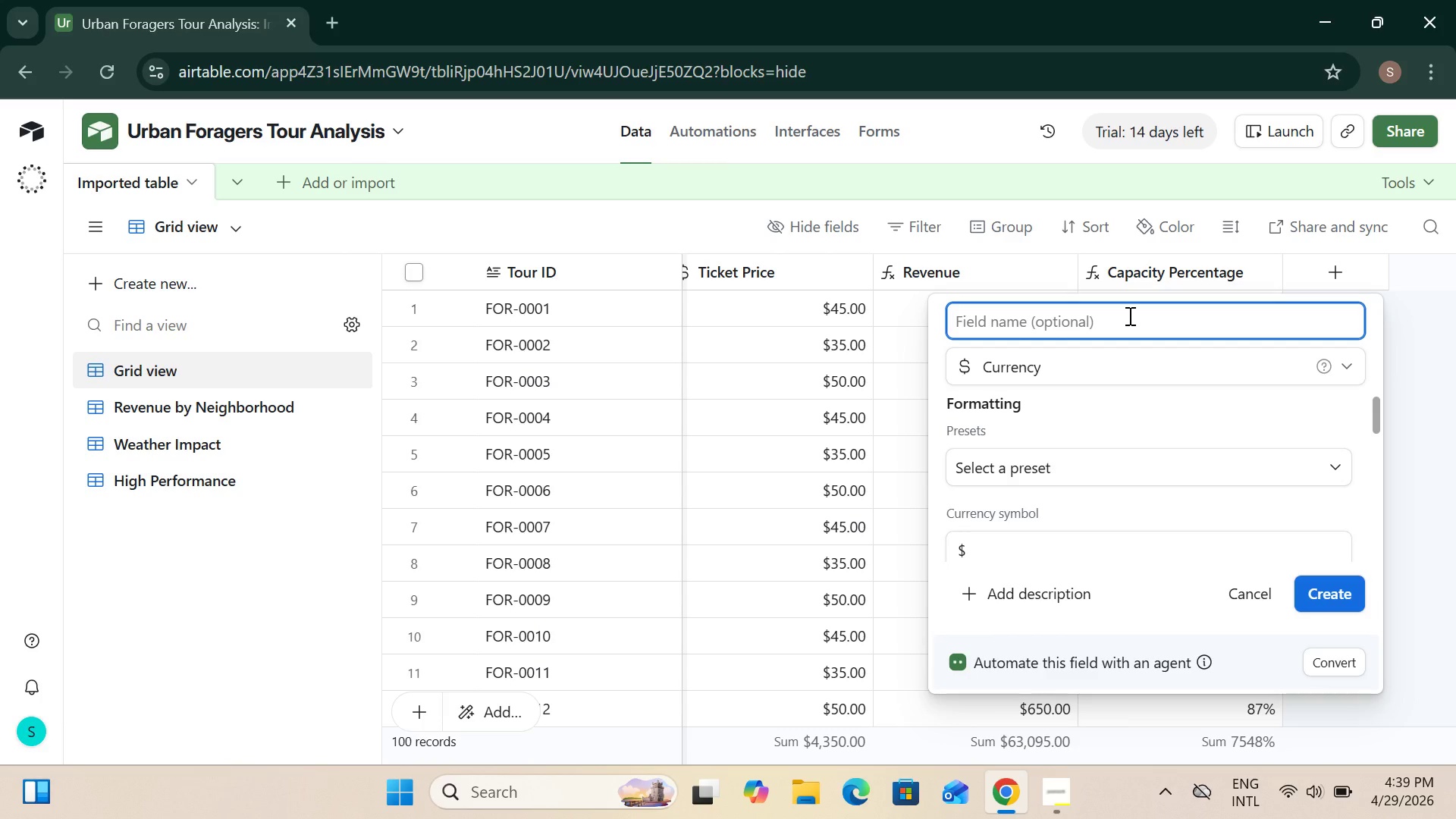 
type(Cost Per Tour)
 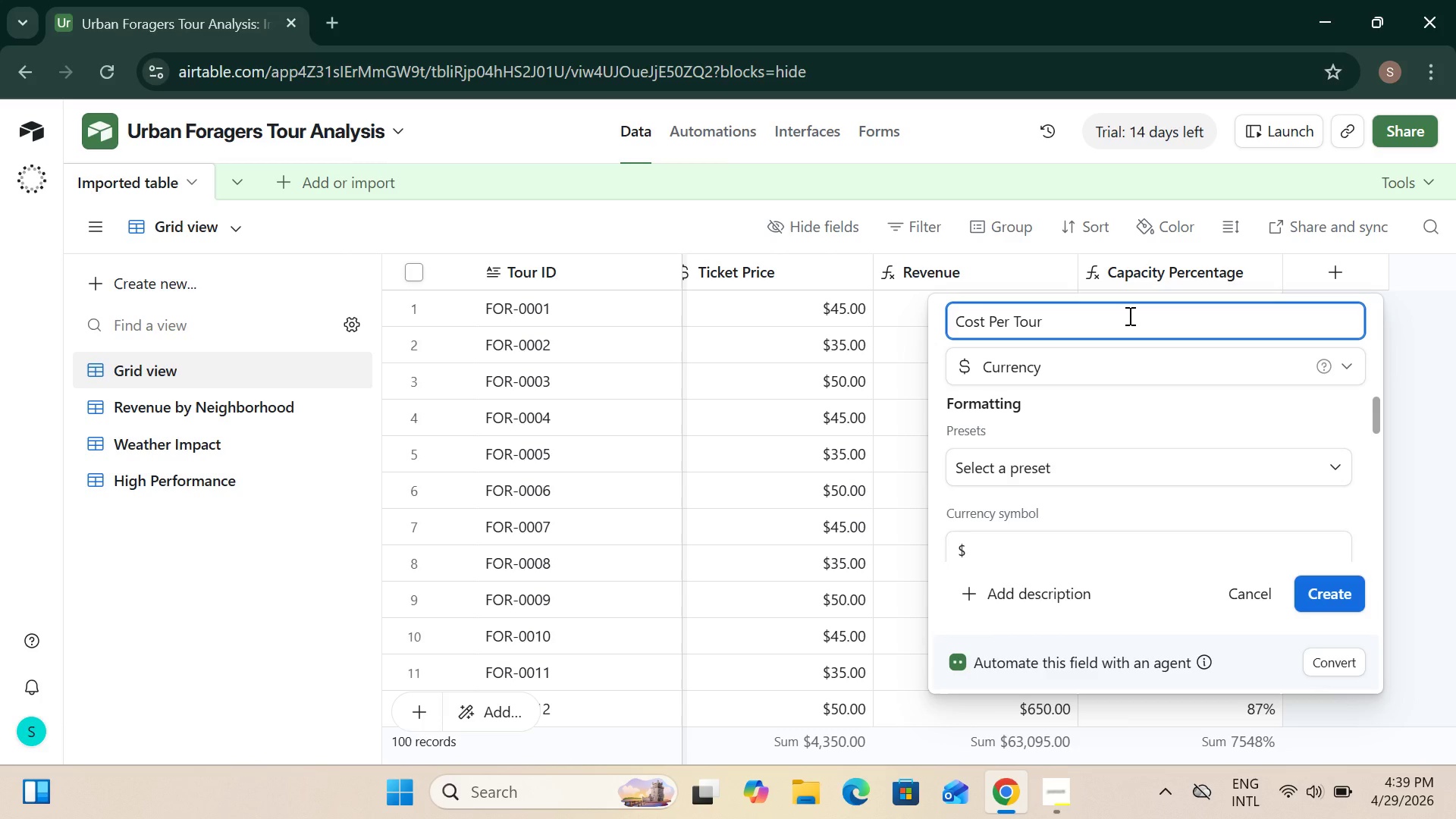 
wait(13.52)
 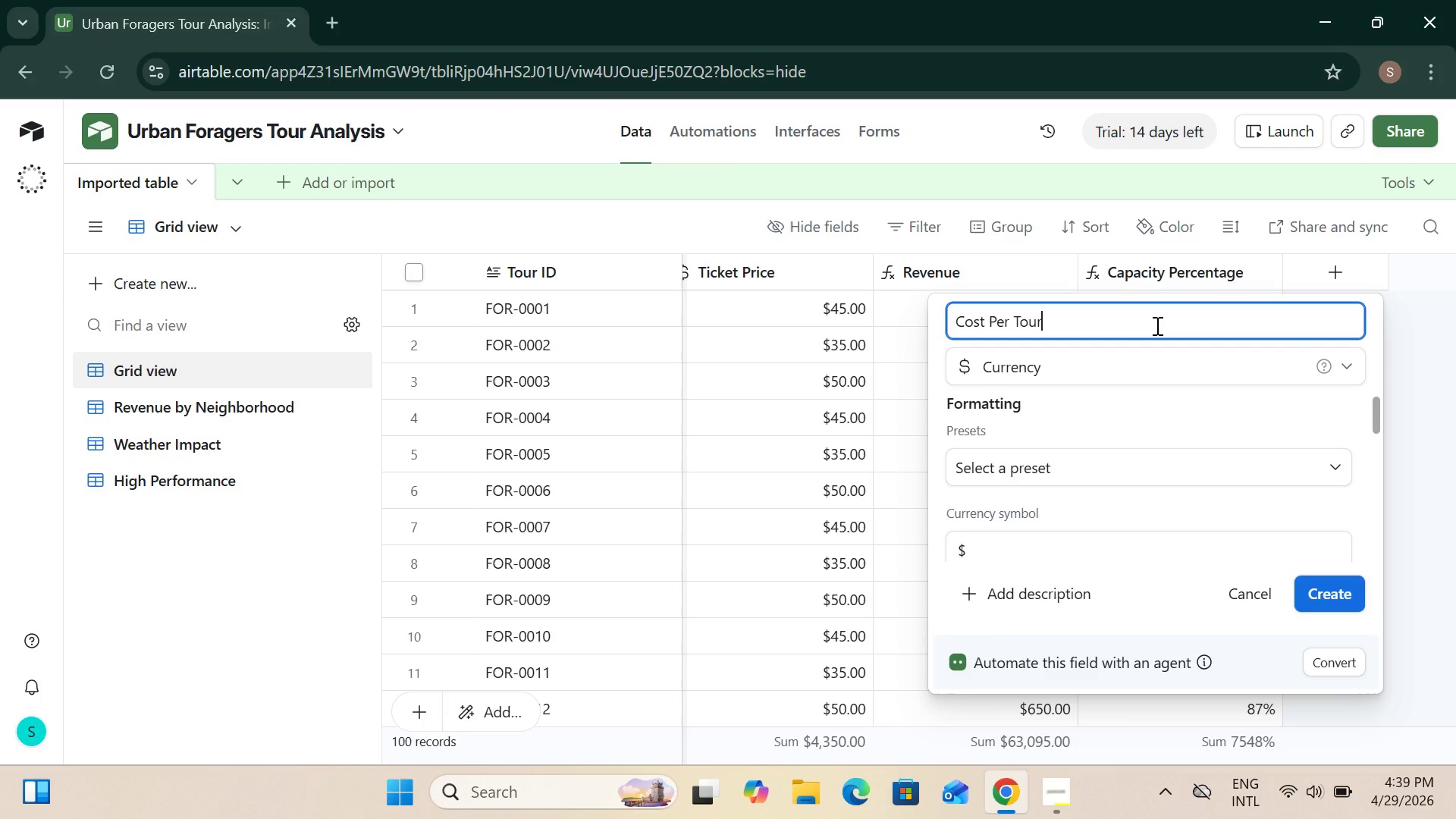 
scroll: coordinate [1066, 413], scroll_direction: up, amount: 7.0
 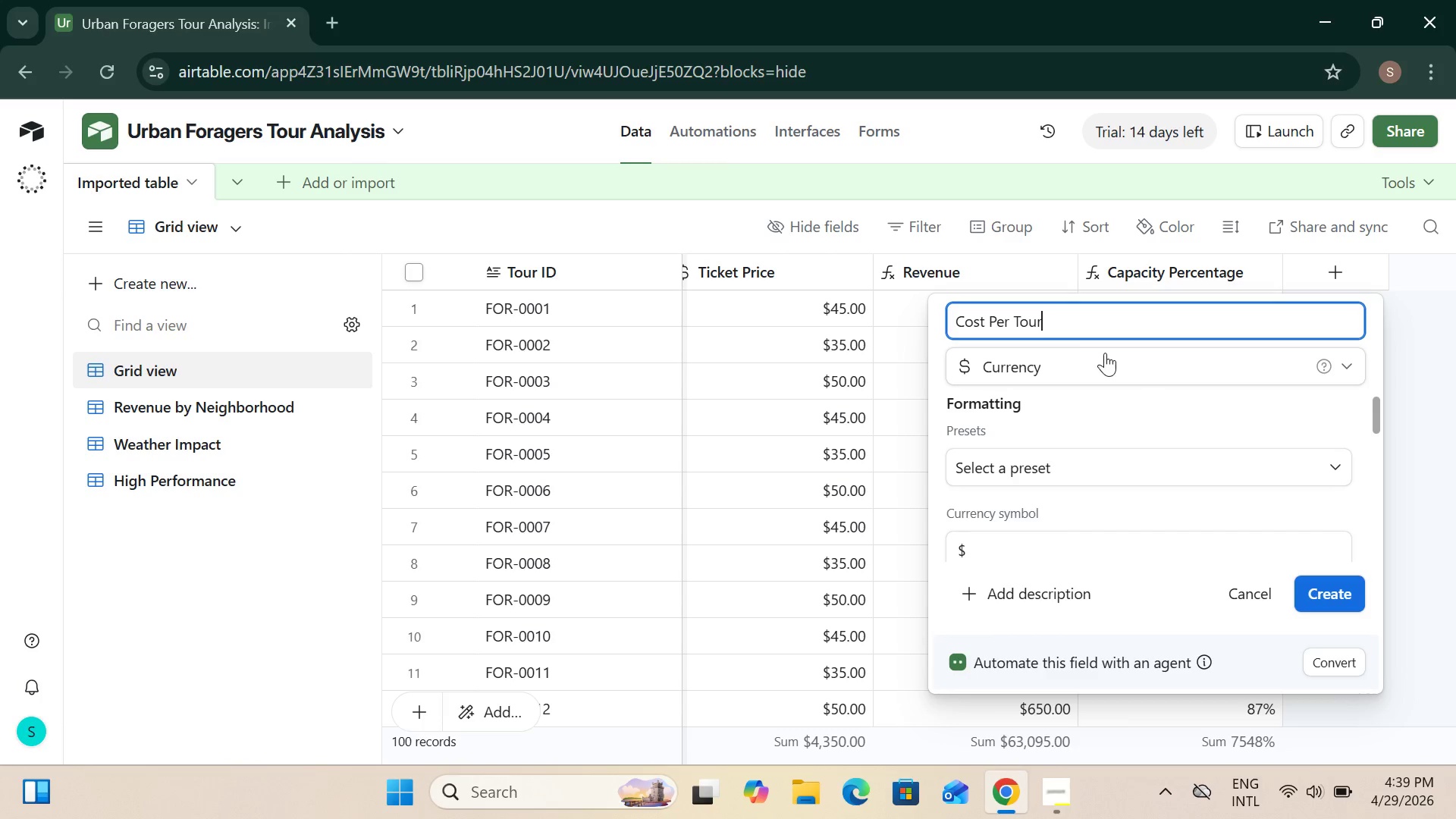 
hold_key(key=Backspace, duration=0.72)
 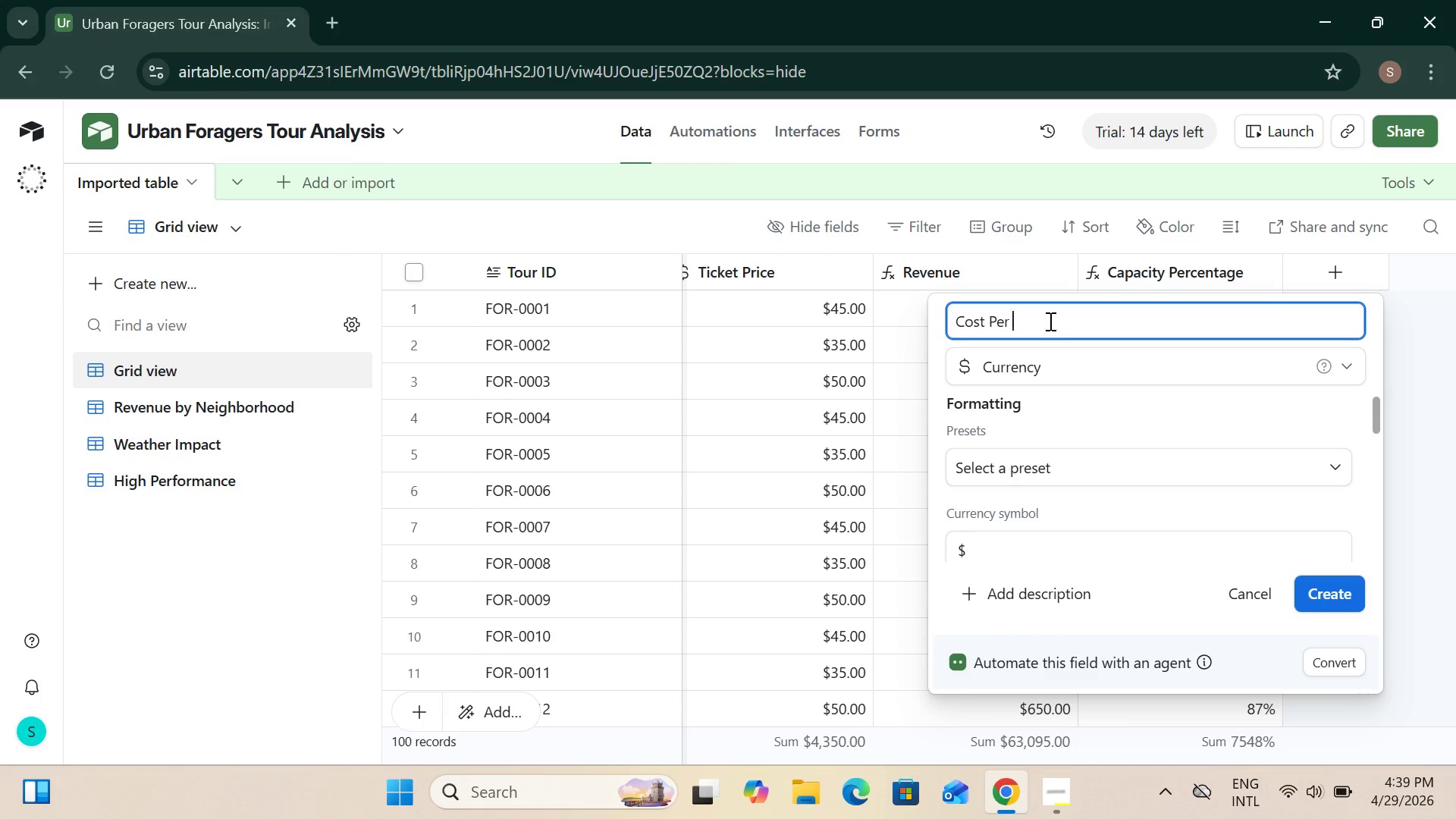 
key(Backspace)
 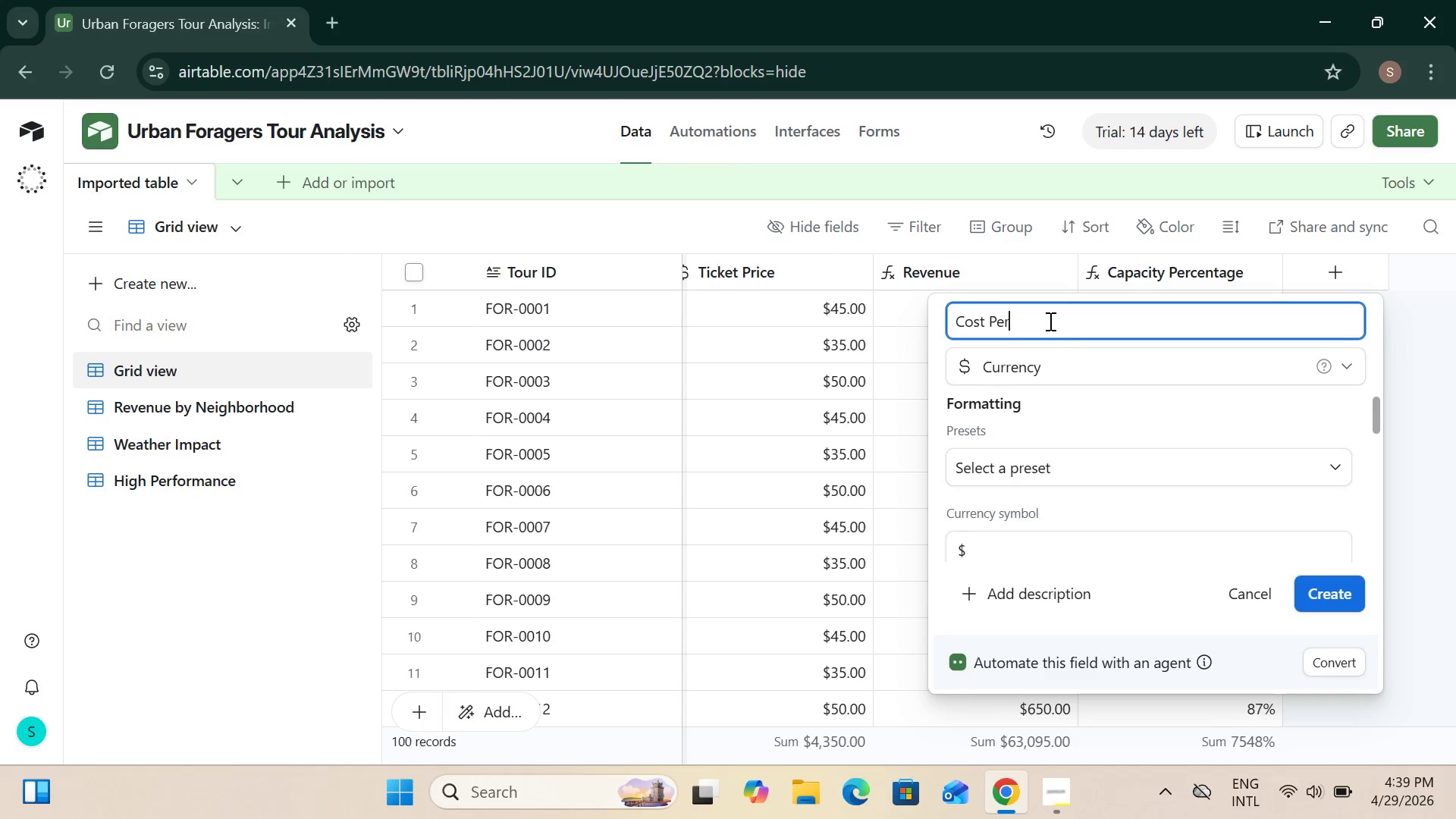 
key(Backspace)
 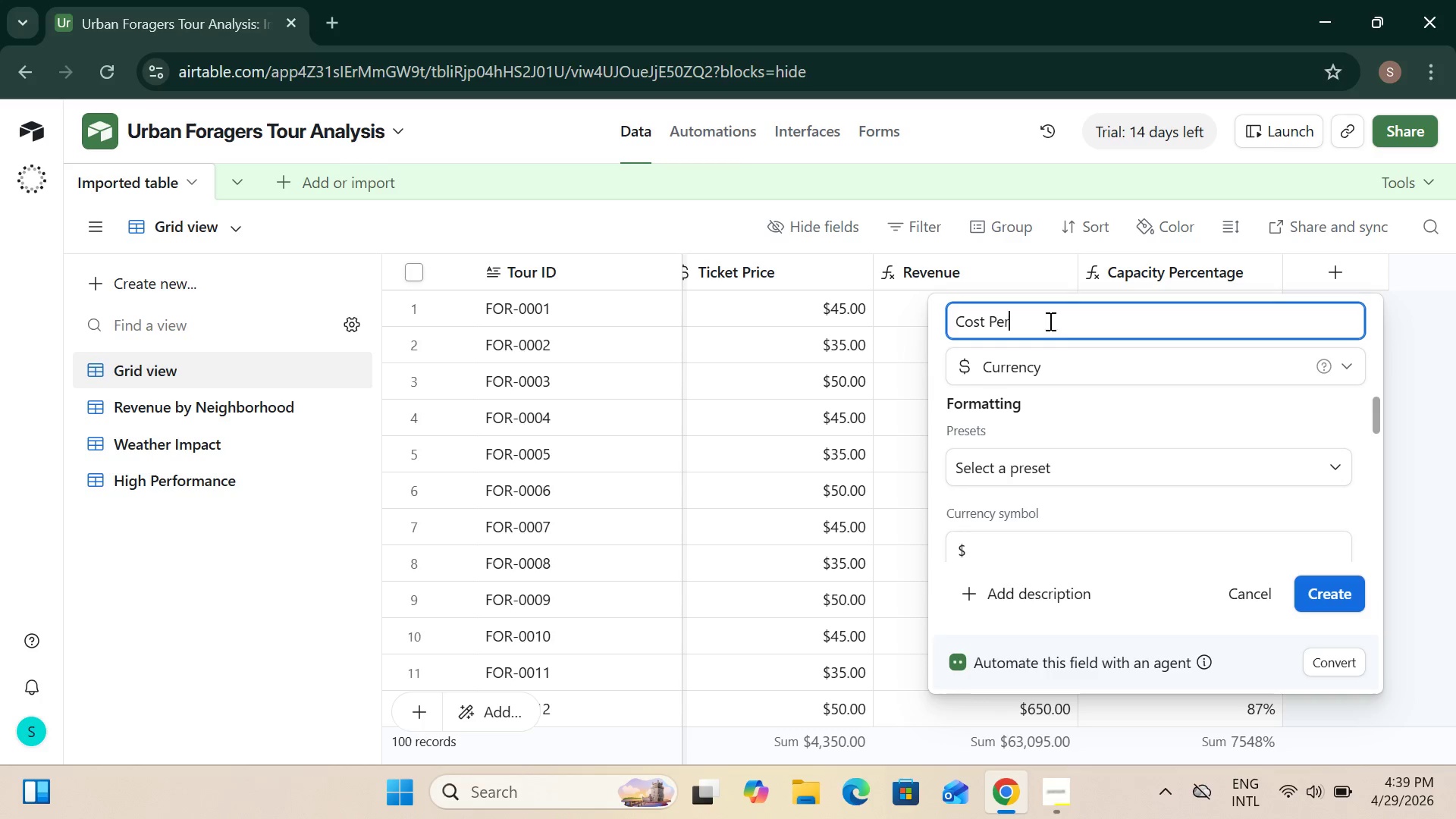 
key(Backspace)
 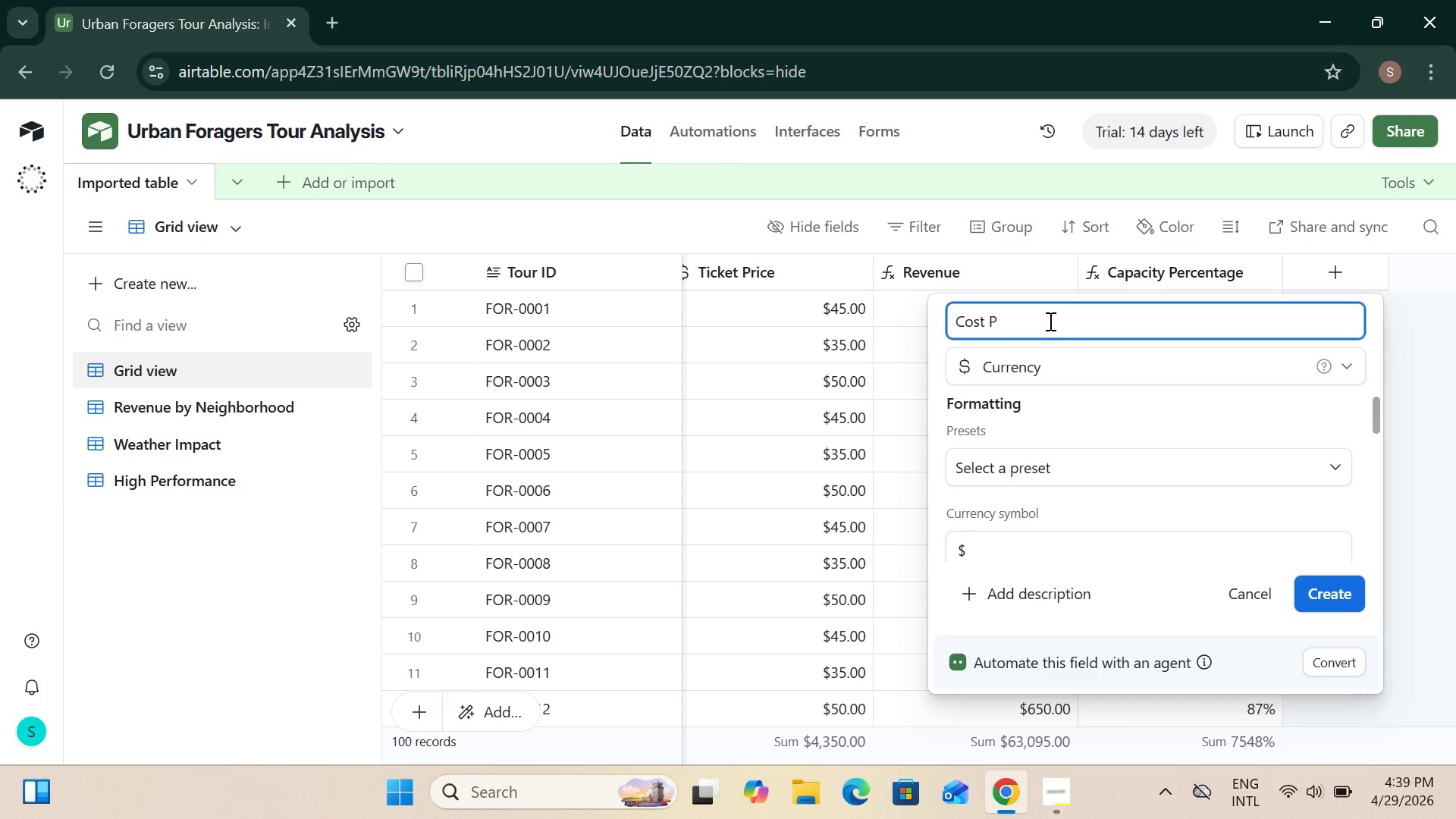 
key(Backspace)
 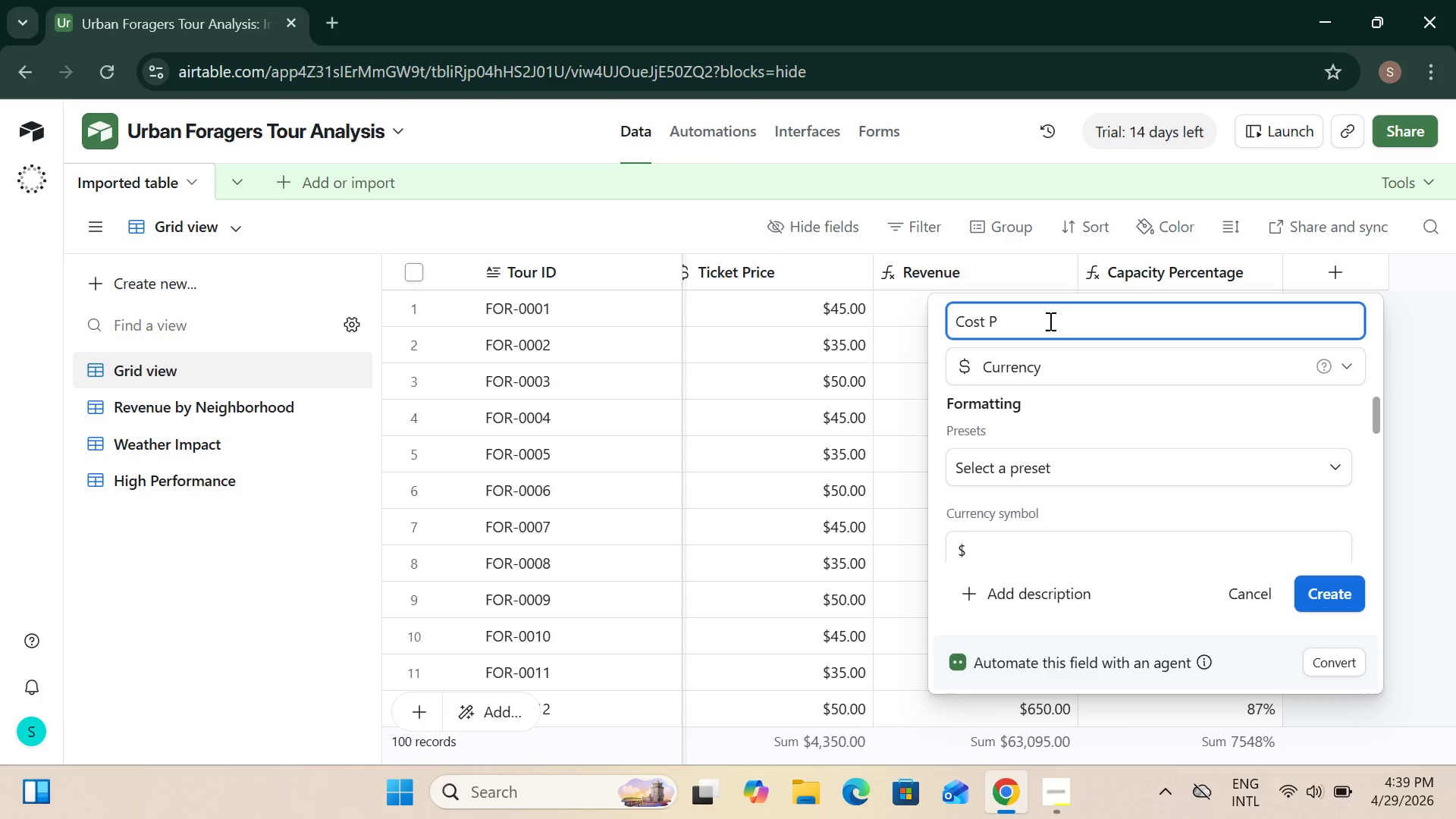 
key(Backspace)
 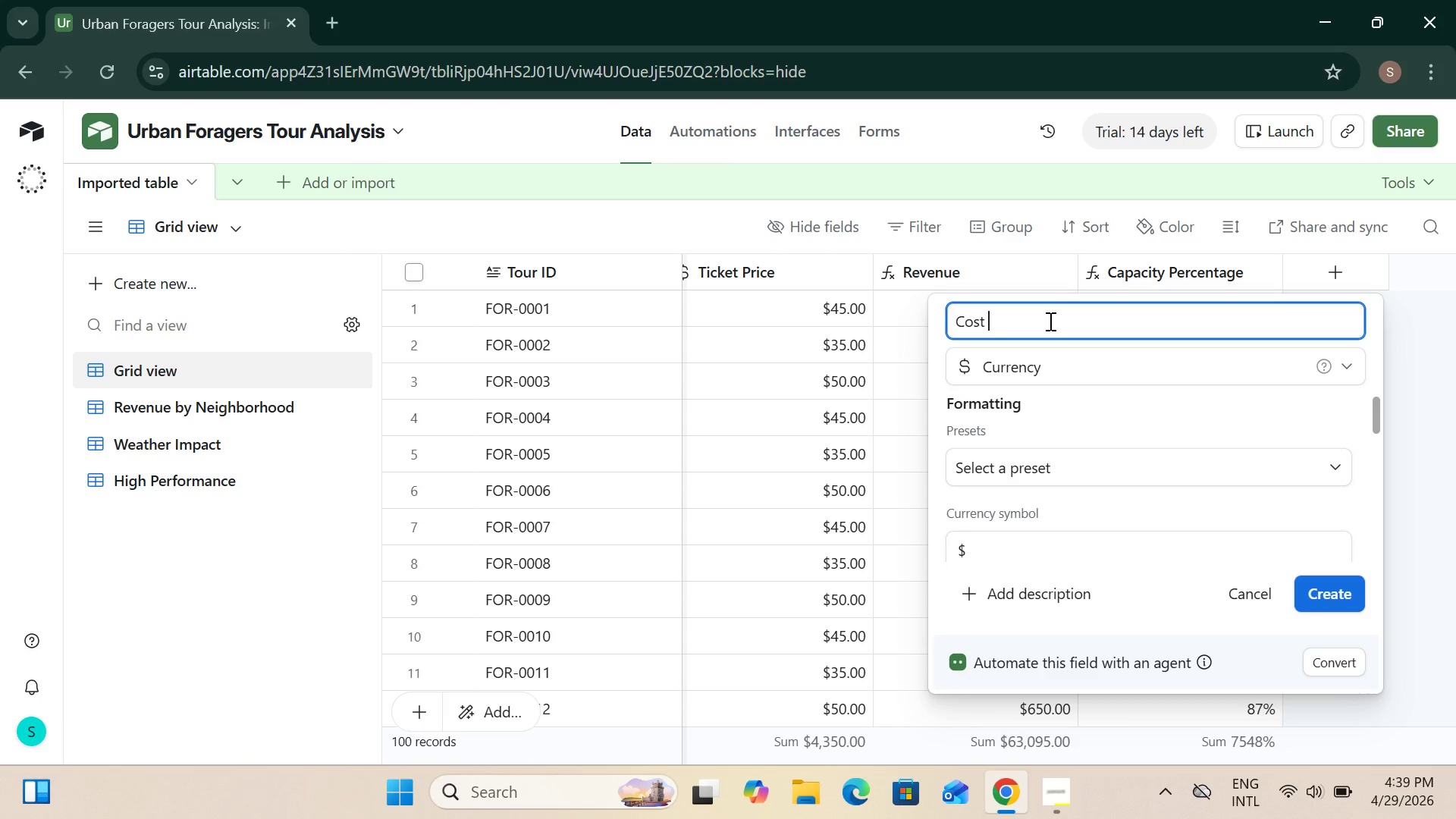 
key(Backspace)
 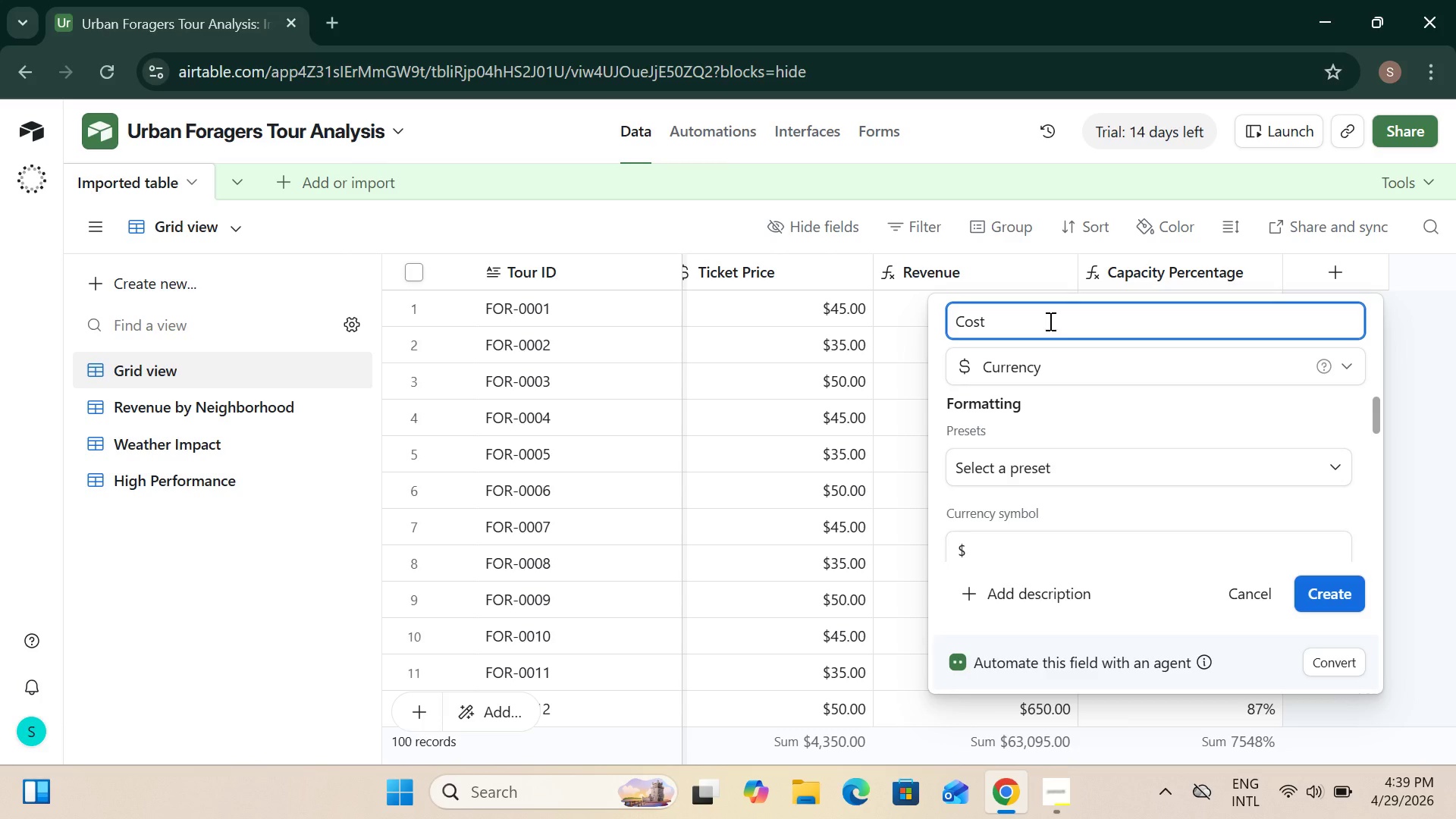 
wait(8.91)
 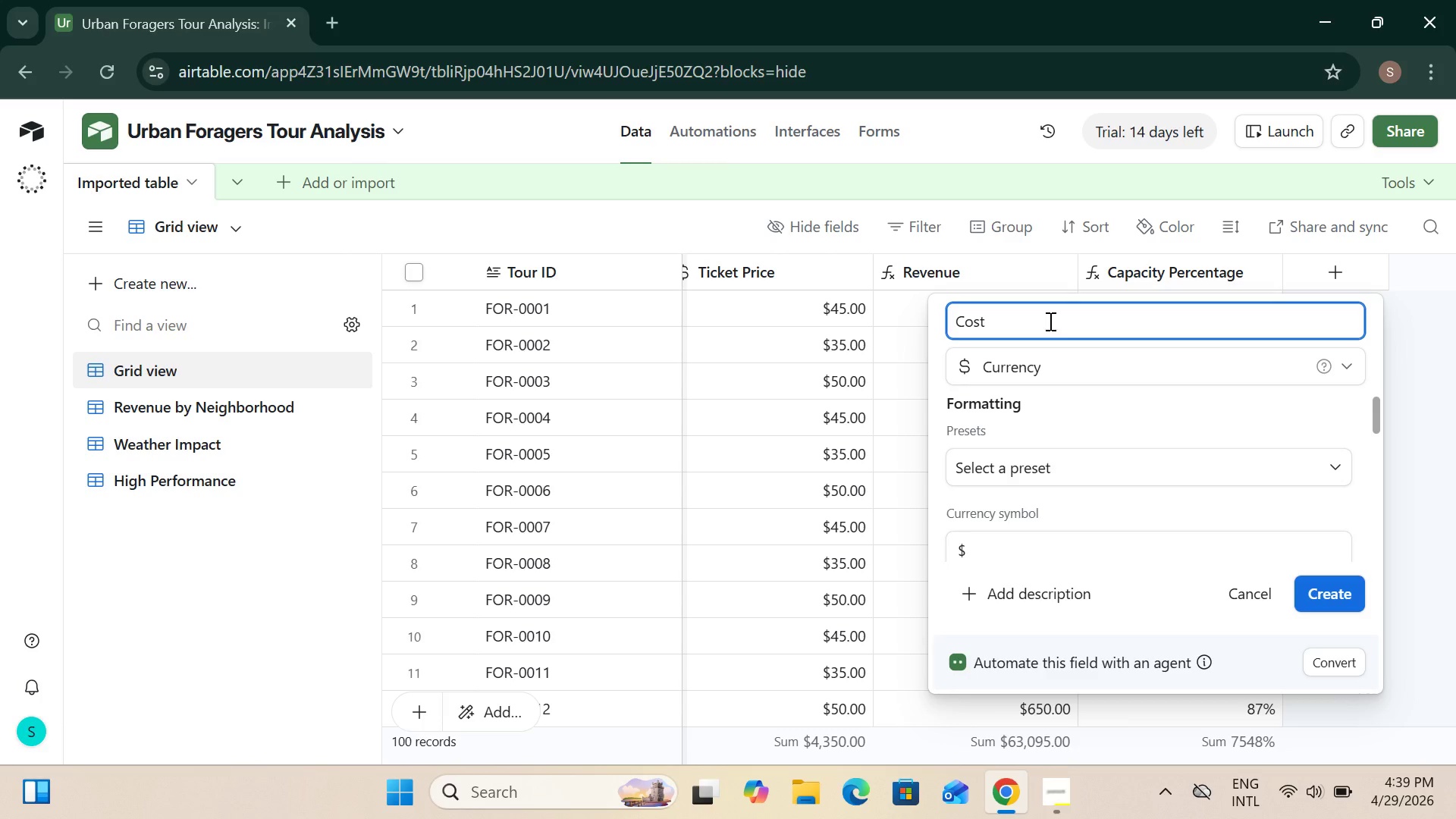 
key(Control+Z)
 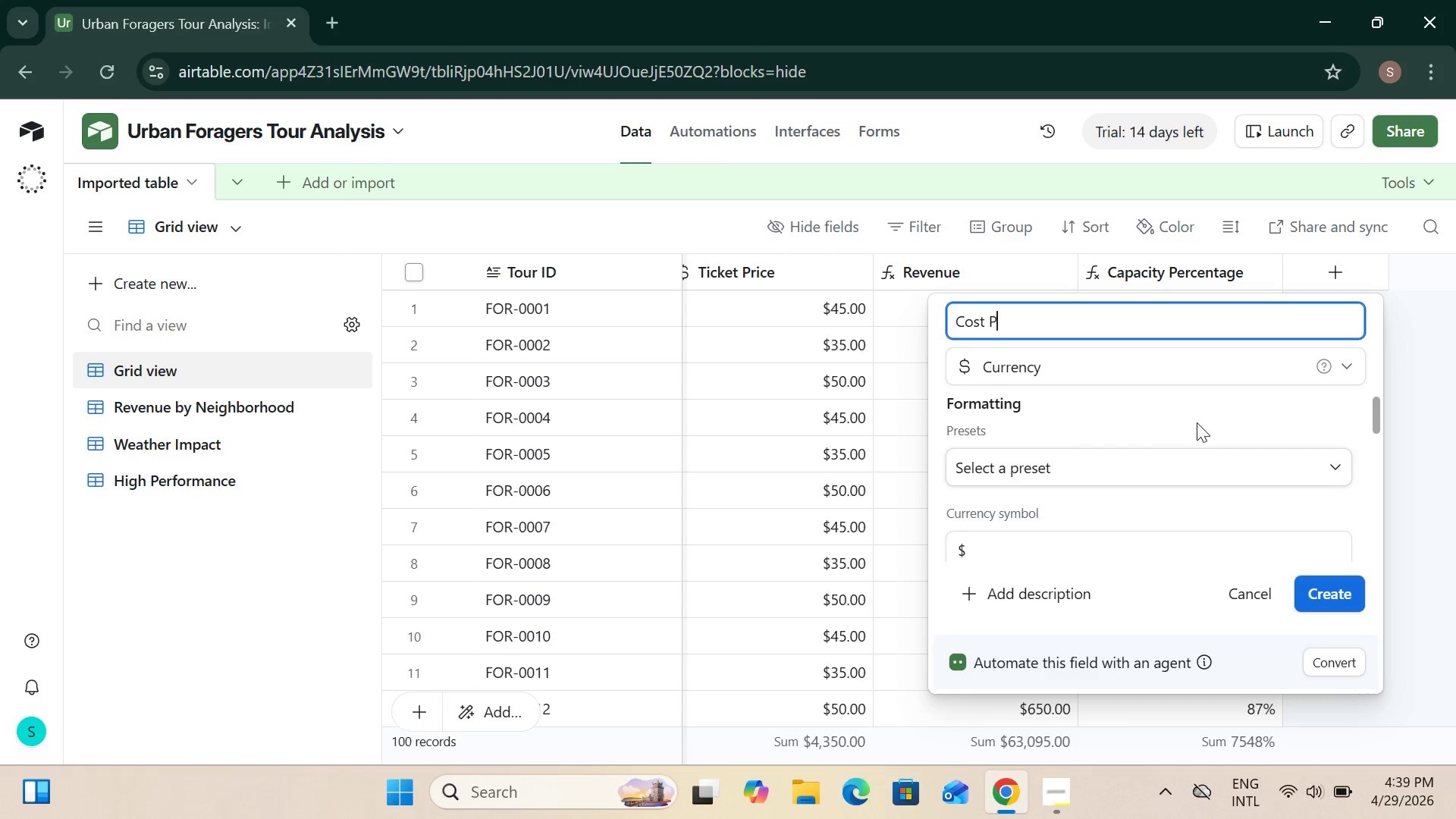 
key(Control+Z)
 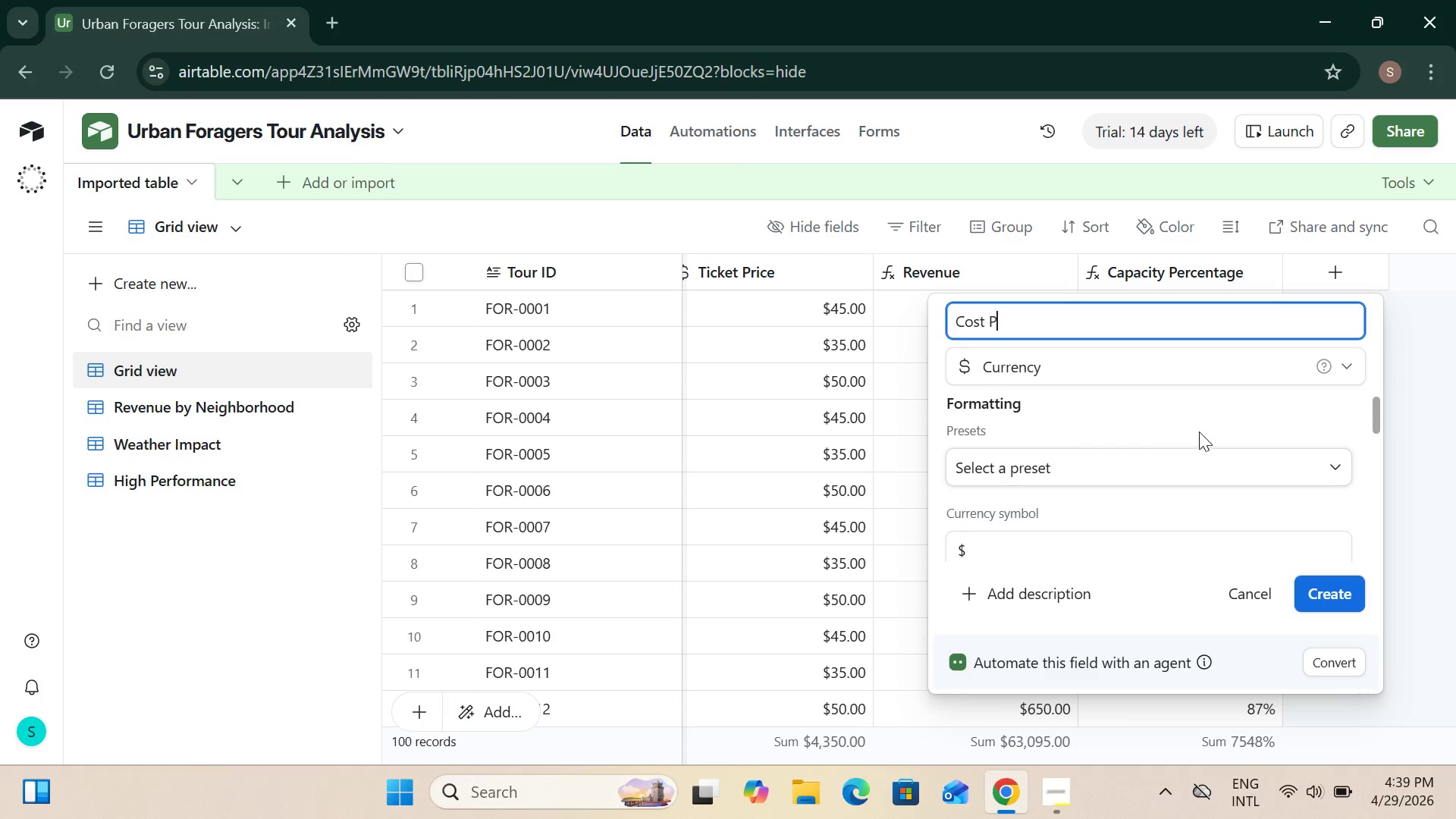 
key(Control+Z)
 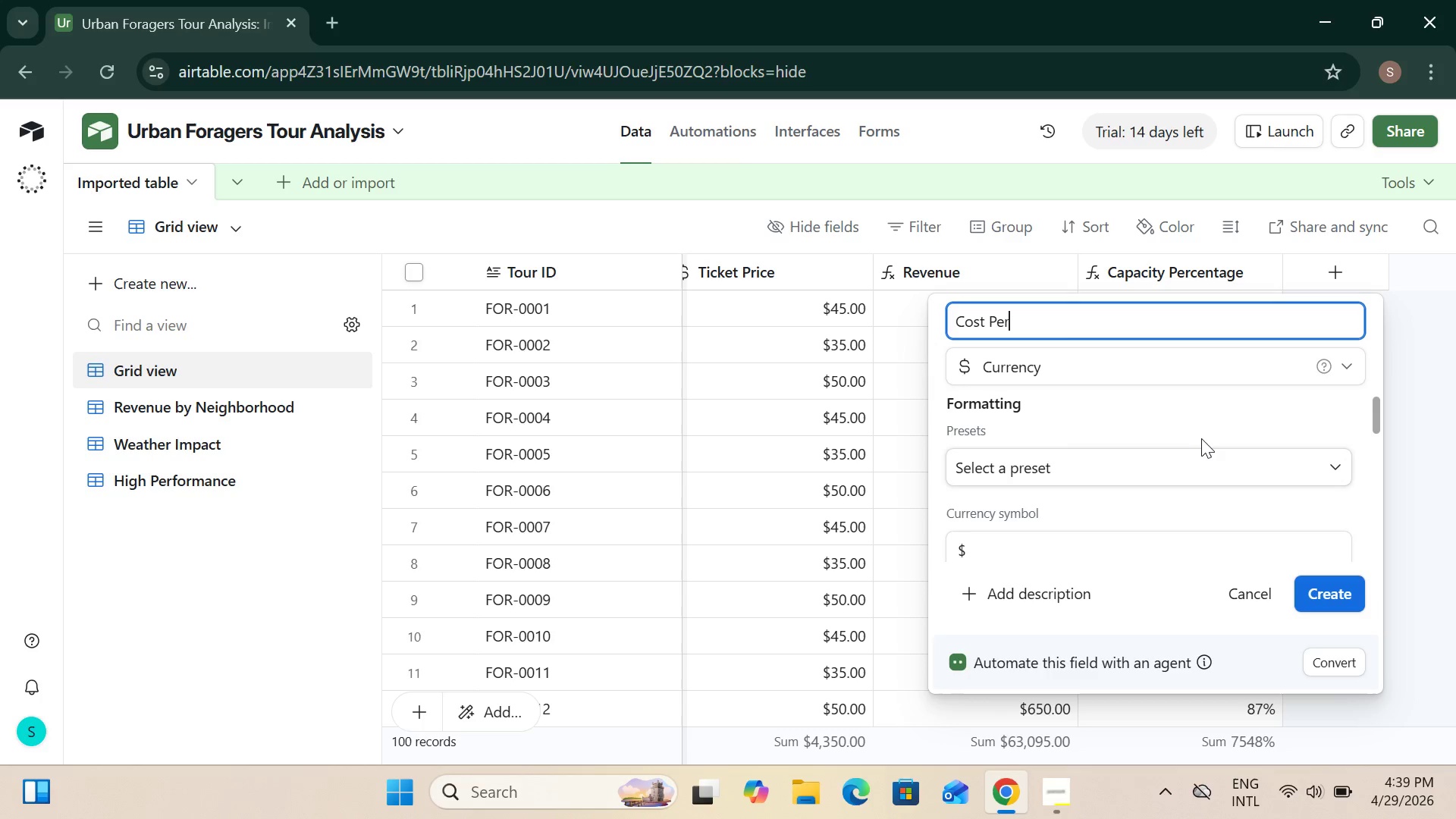 
key(Control+Z)
 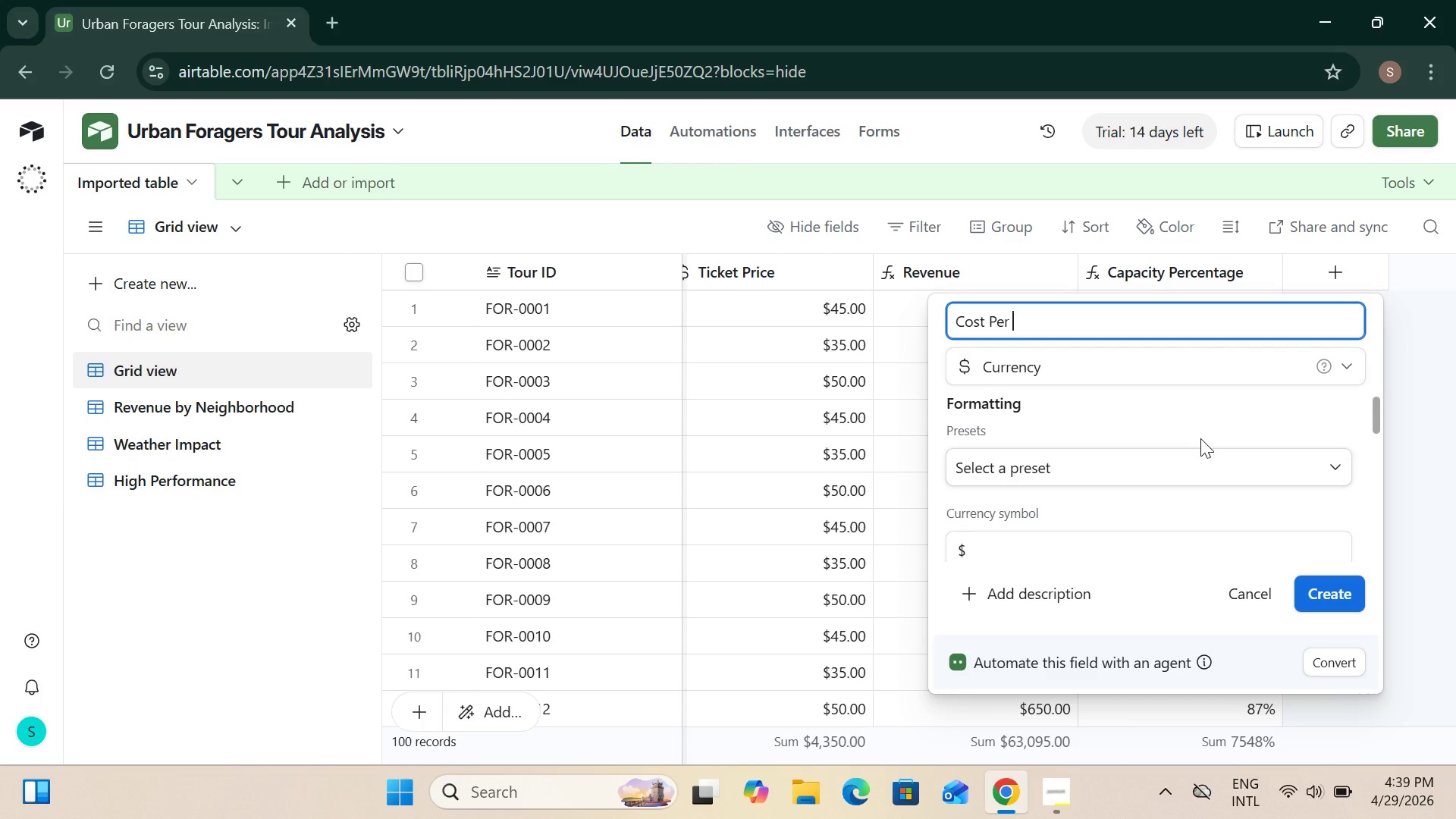 
key(Control+Z)
 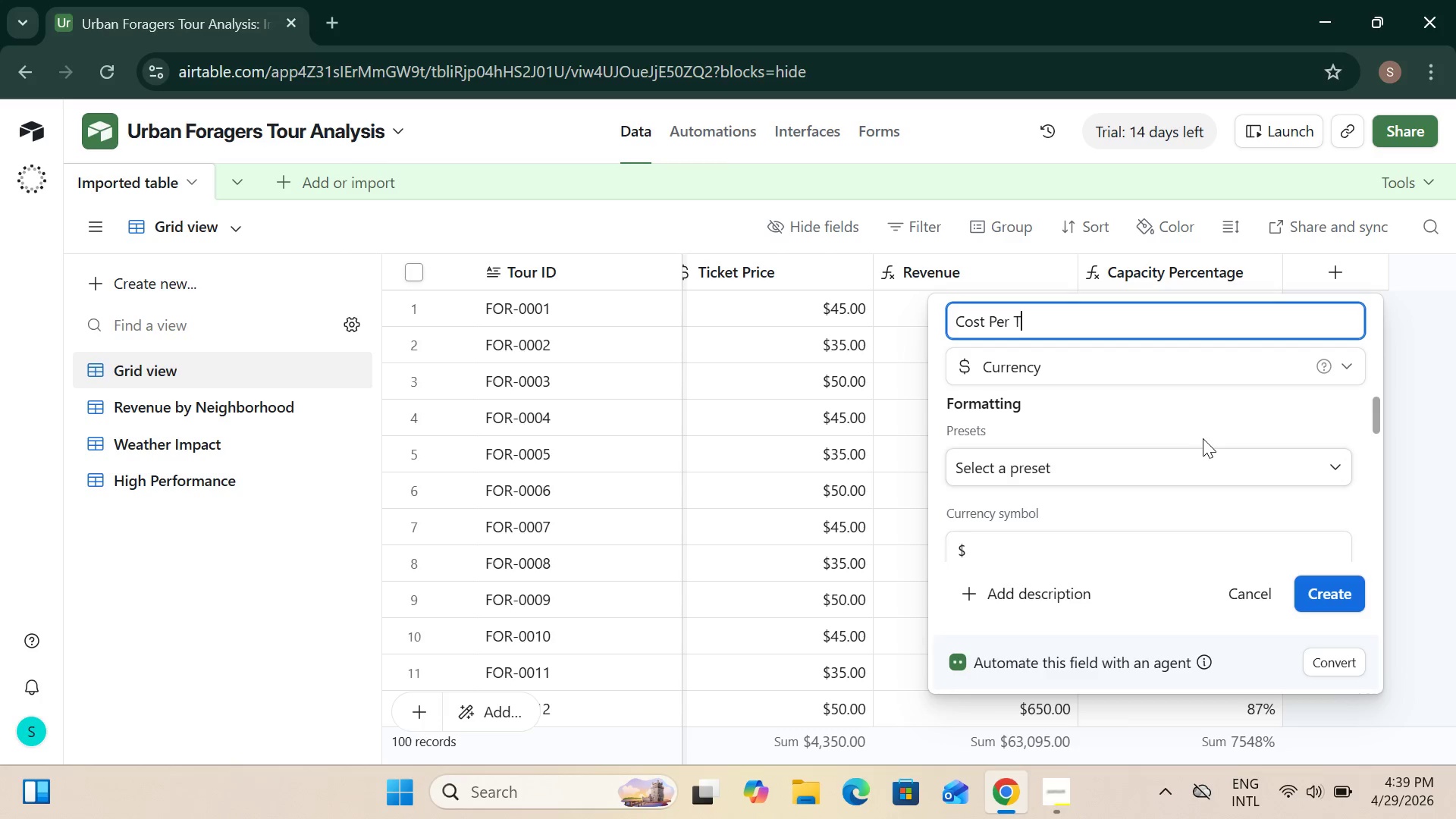 
key(Control+Z)
 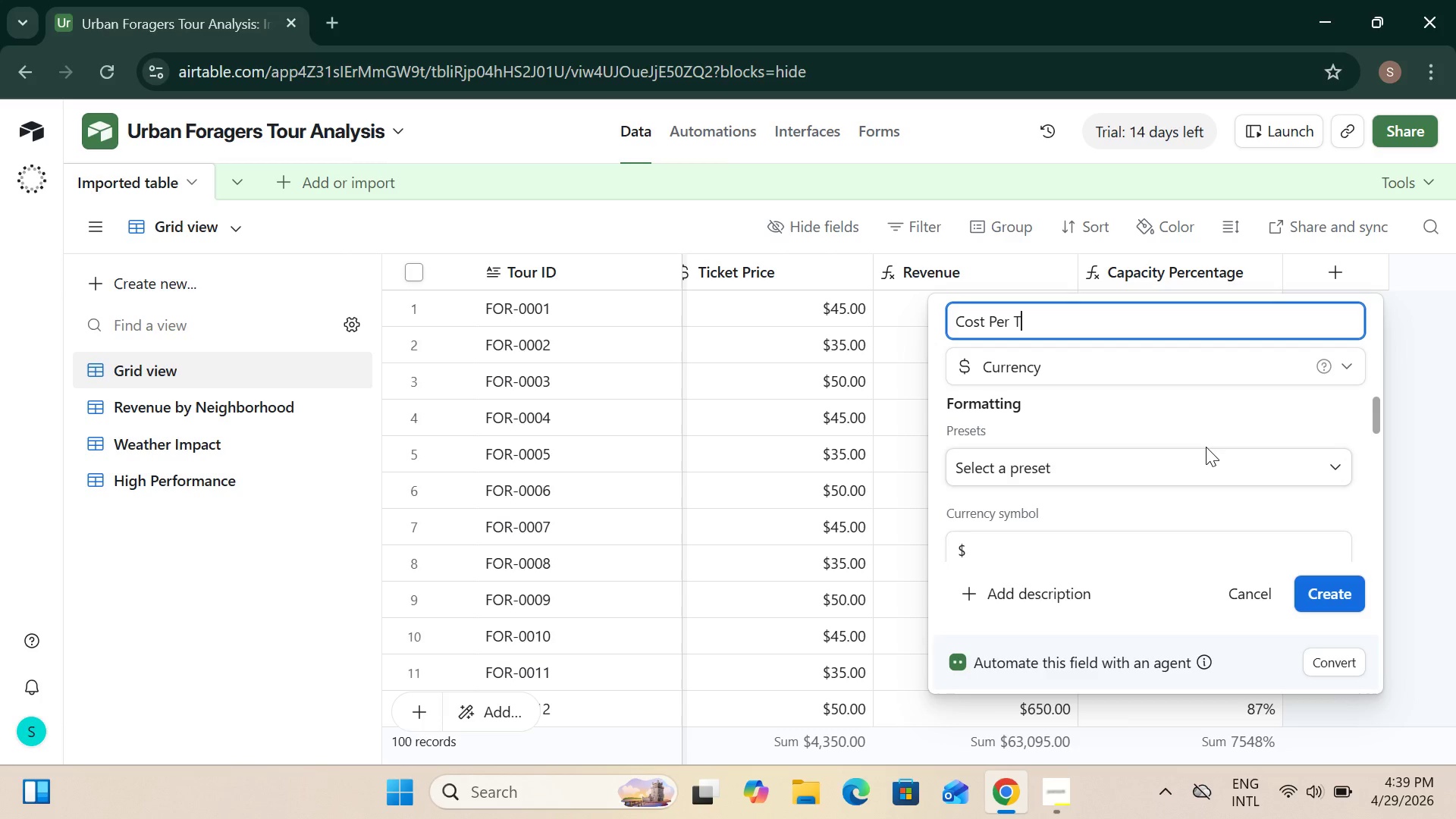 
key(Control+Z)
 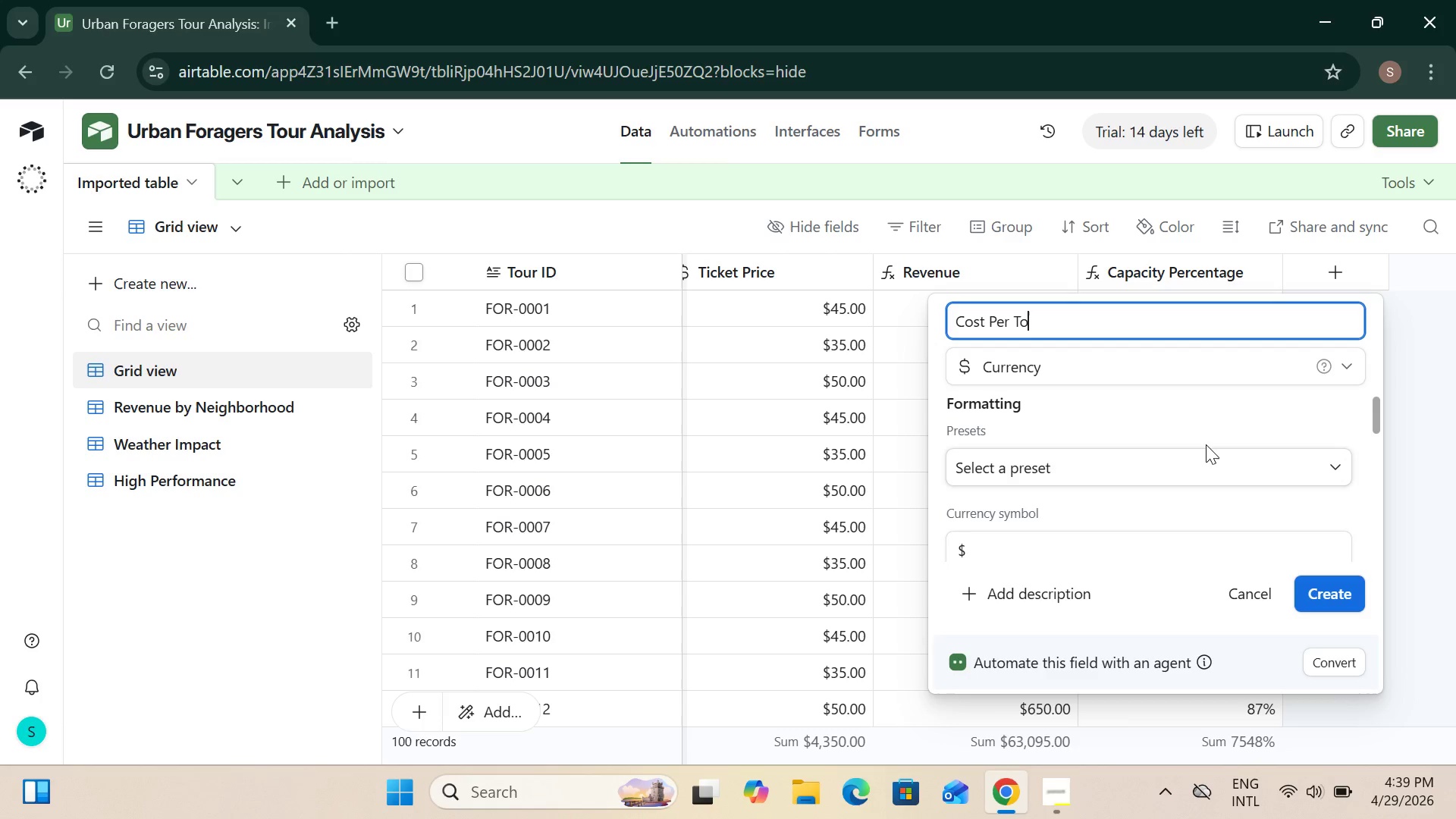 
key(Control+Z)
 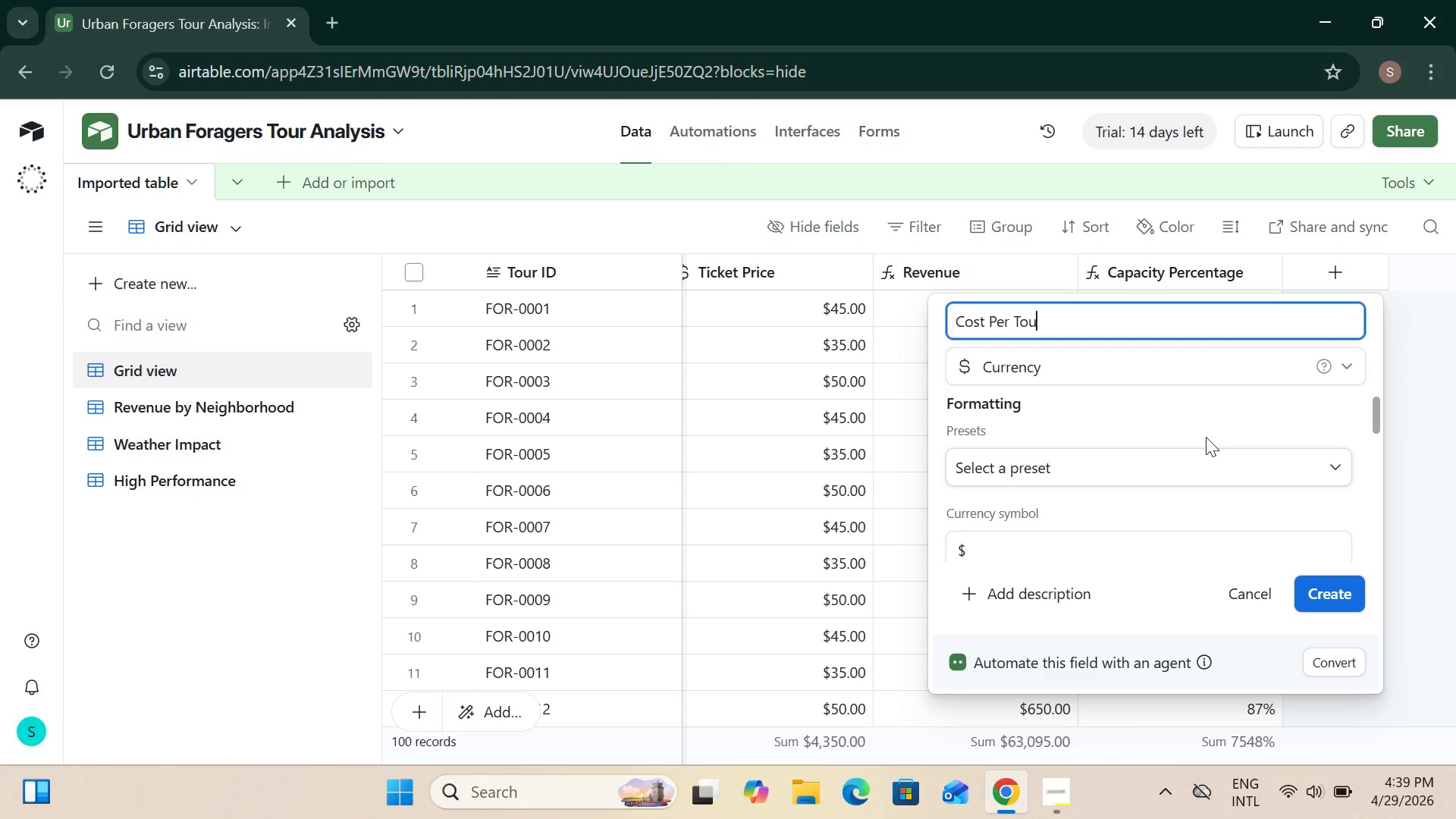 
key(Control+Z)
 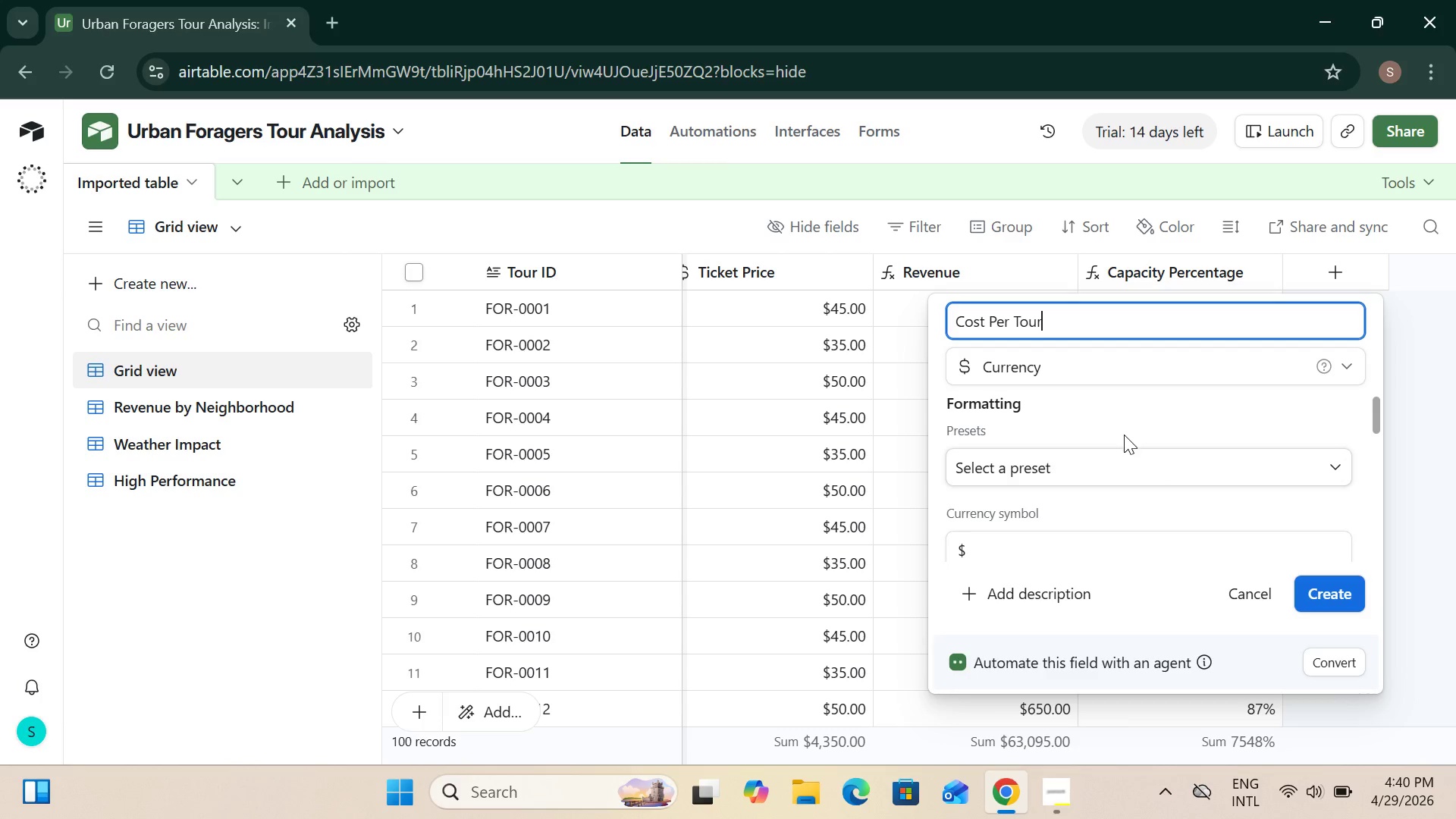 
wait(5.81)
 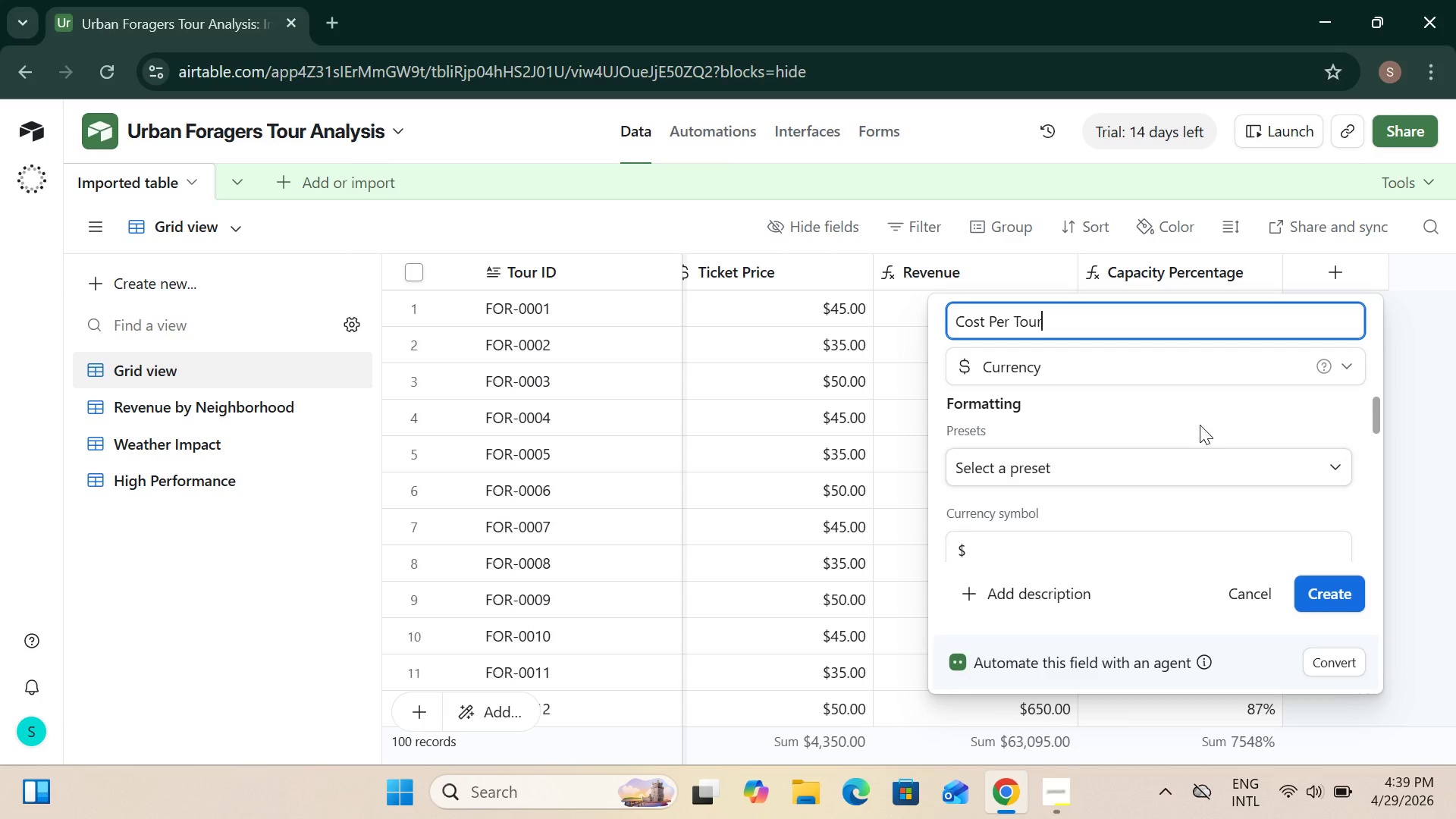 
scroll: coordinate [1137, 442], scroll_direction: down, amount: 7.0
 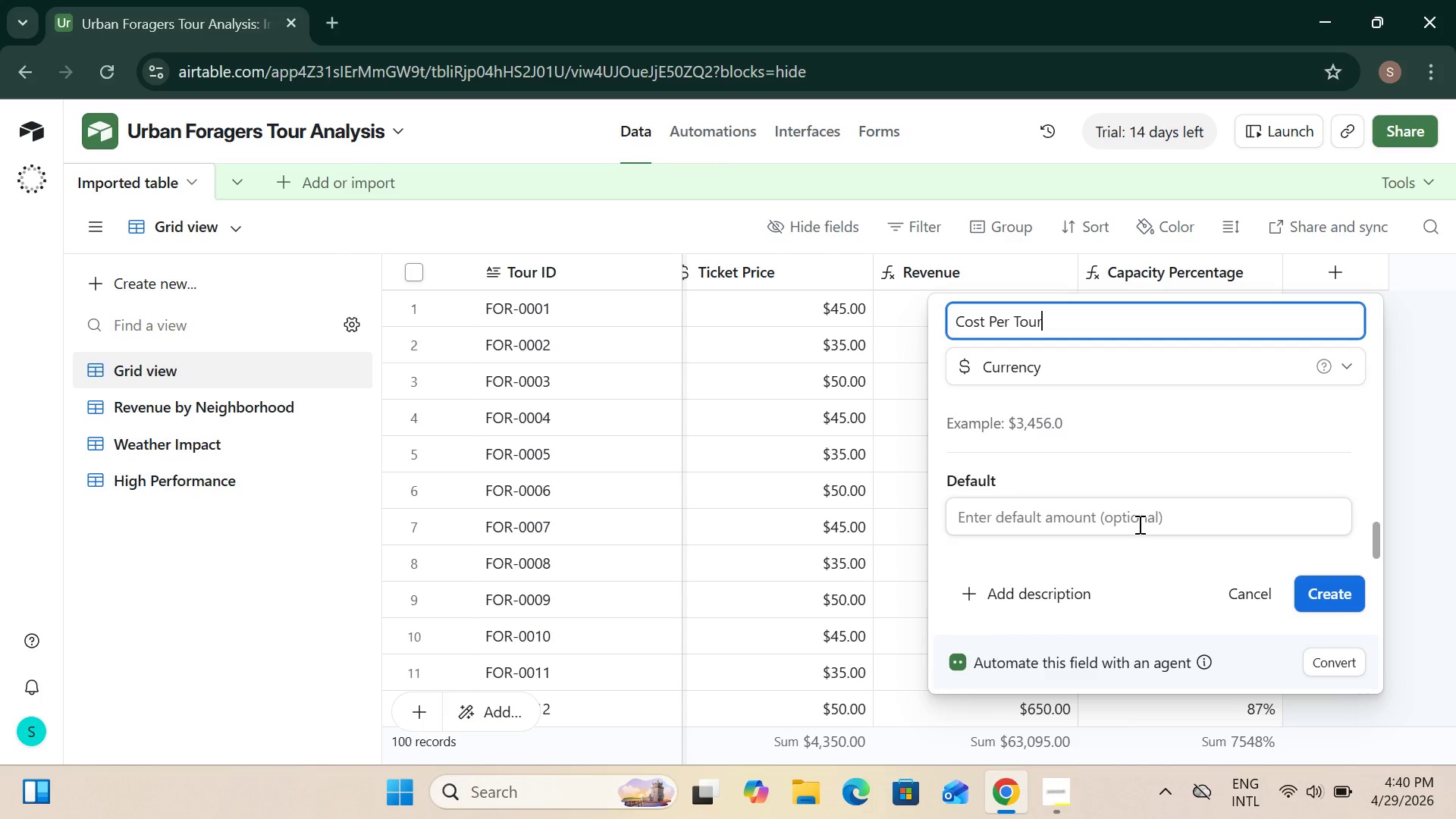 
left_click([1138, 524])
 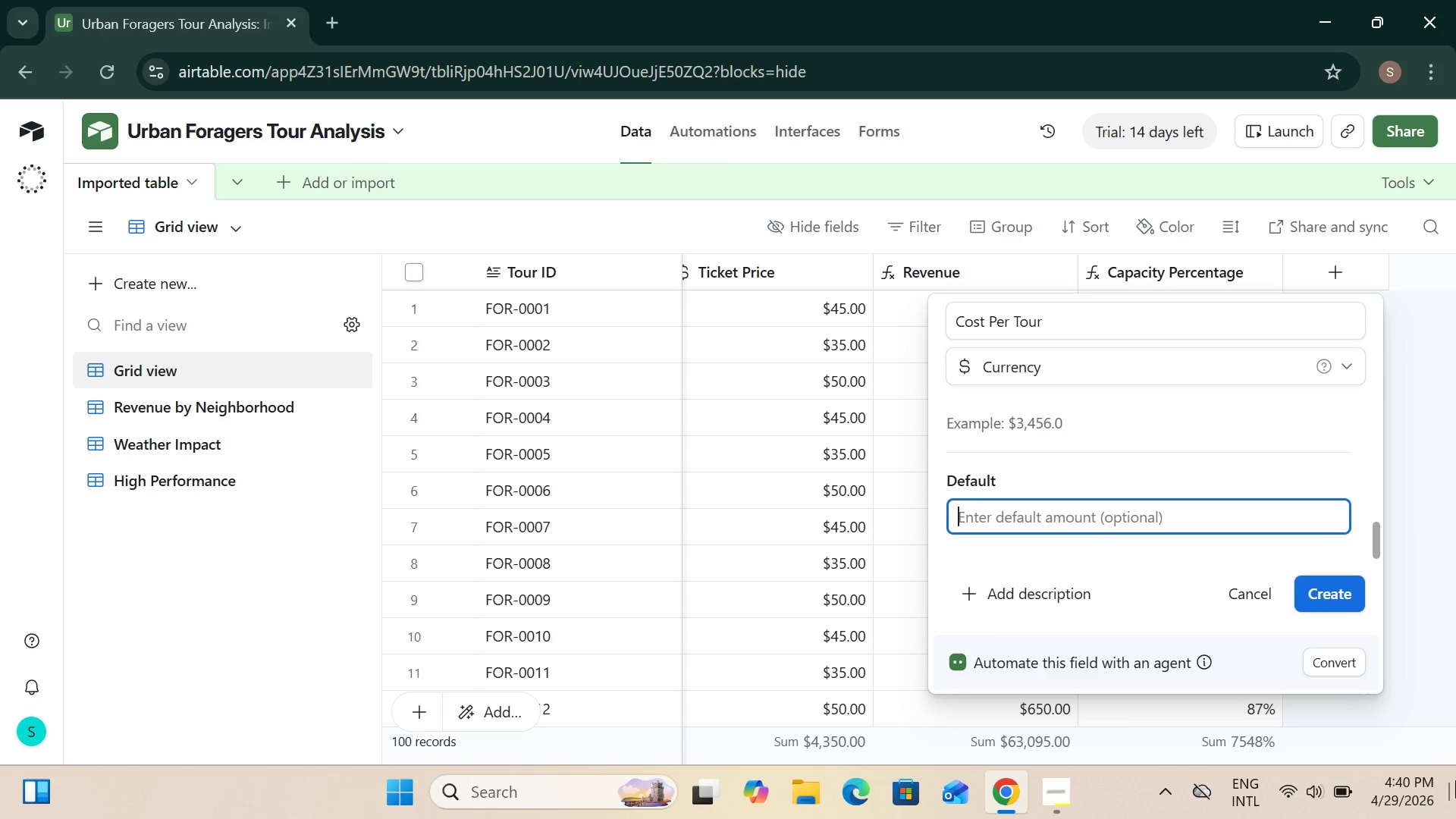 
type(100)
 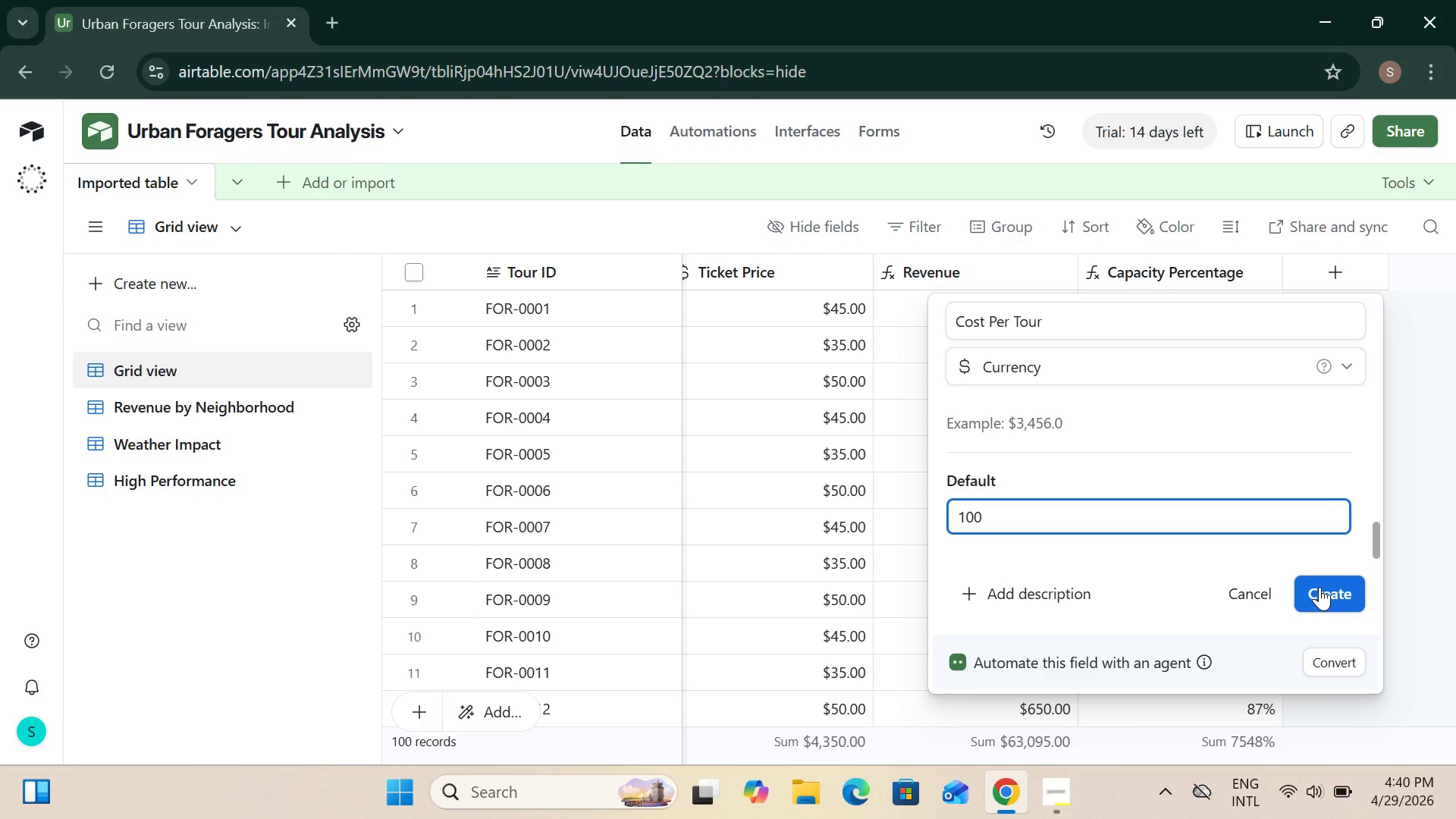 
wait(6.47)
 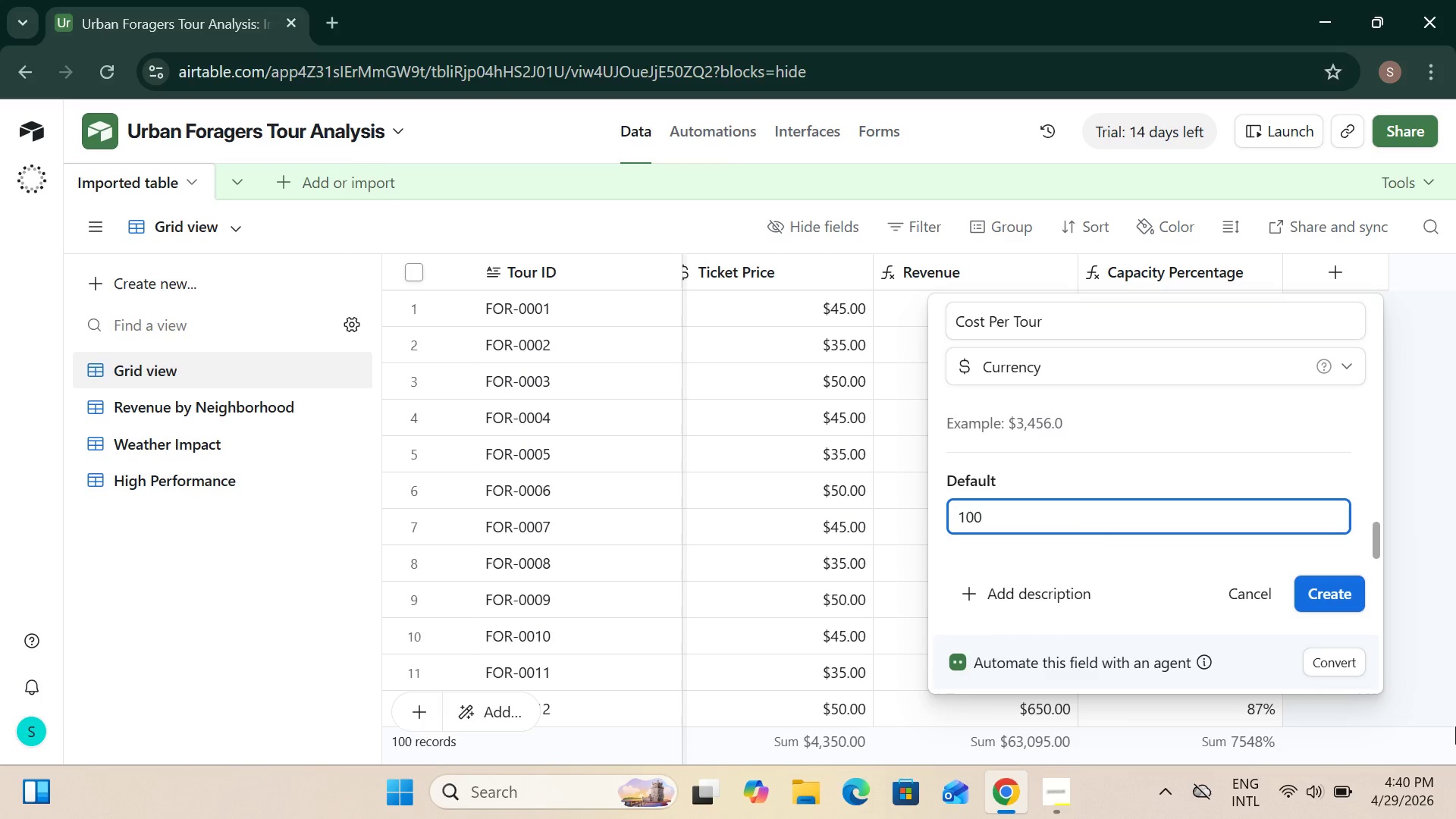 
left_click([1320, 587])
 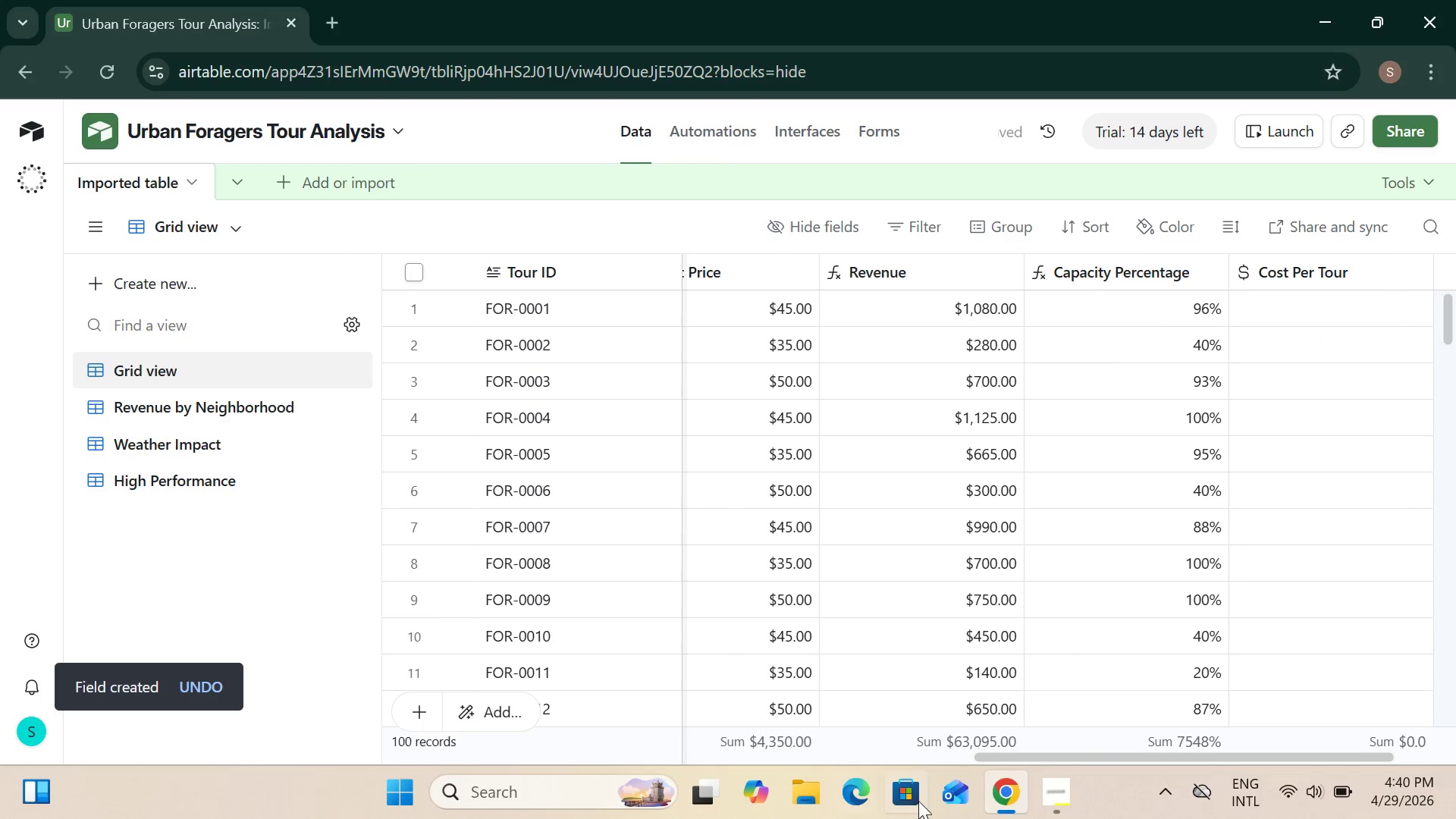 
left_click_drag(start_coordinate=[1142, 754], to_coordinate=[1282, 752])
 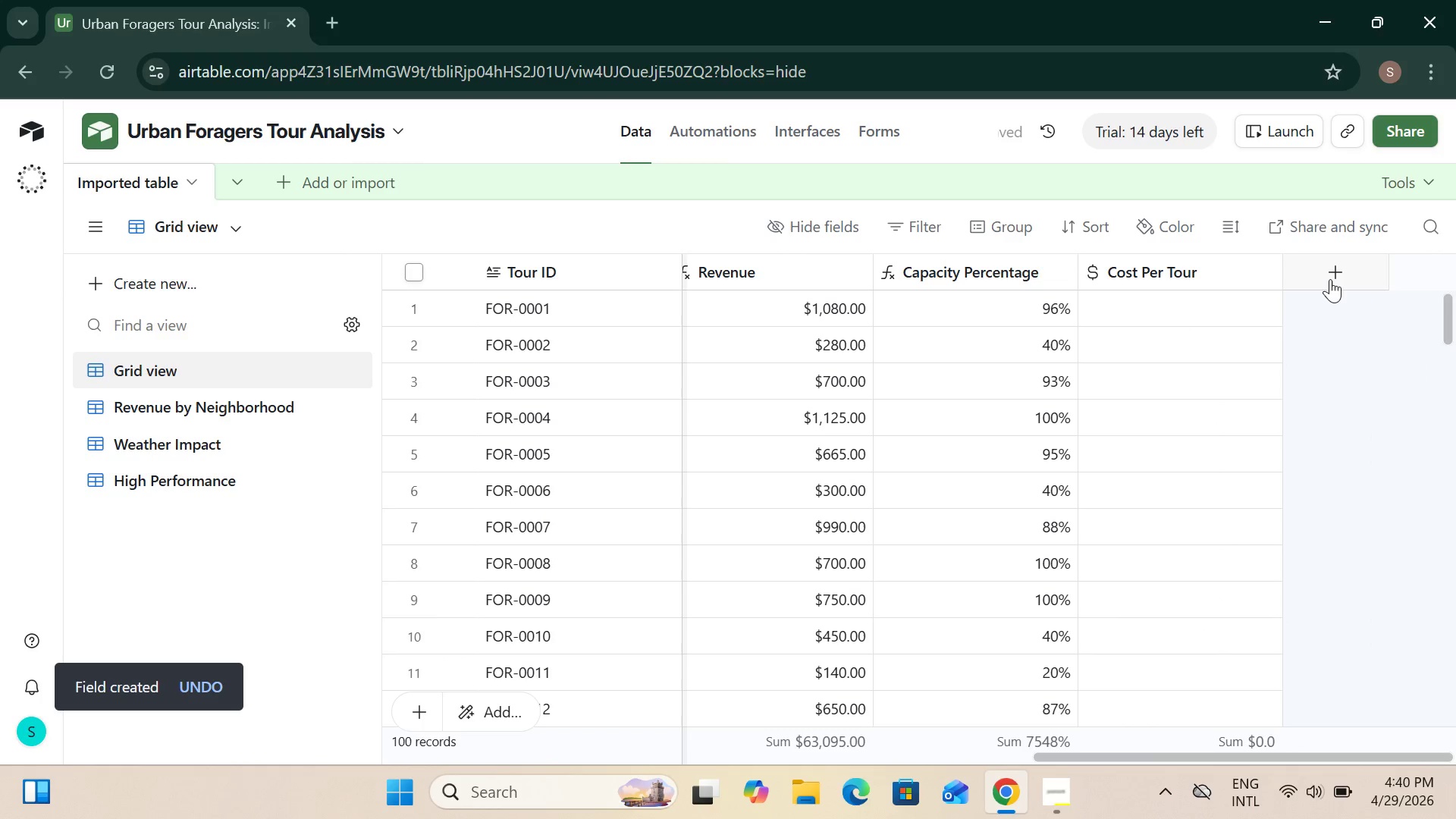 
left_click([1330, 279])
 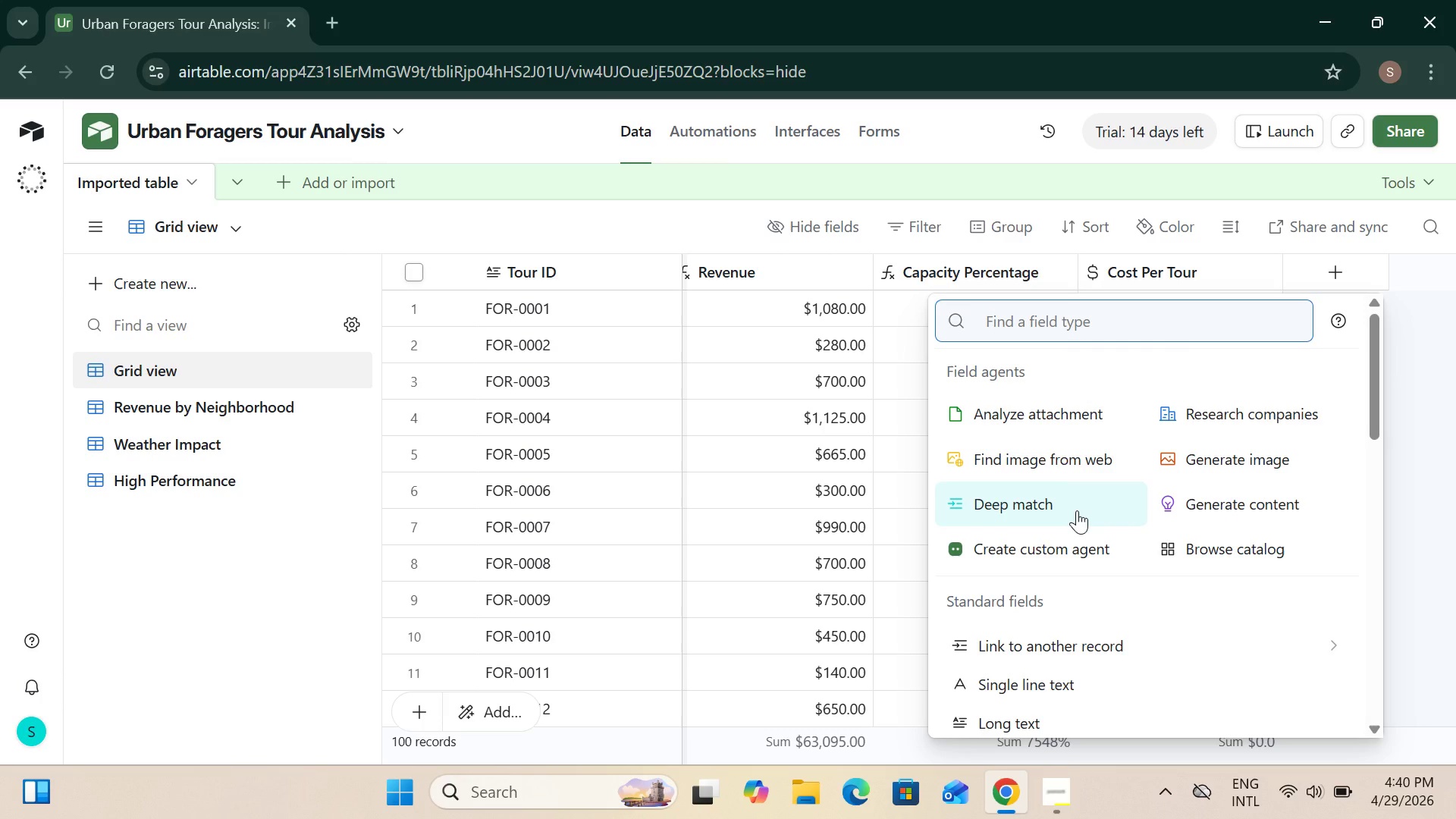 
wait(6.94)
 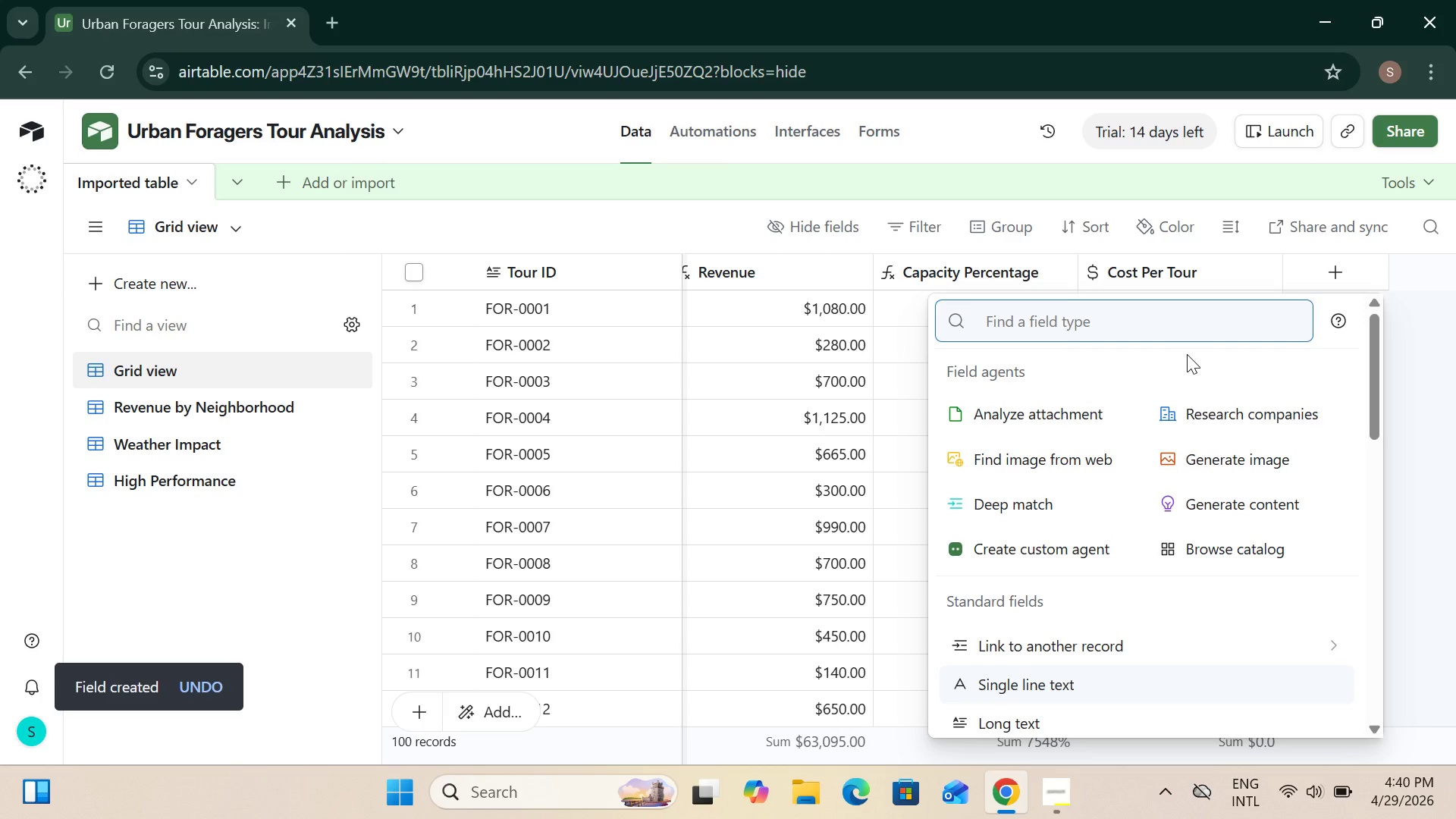 
scroll: coordinate [1060, 540], scroll_direction: down, amount: 2.0
 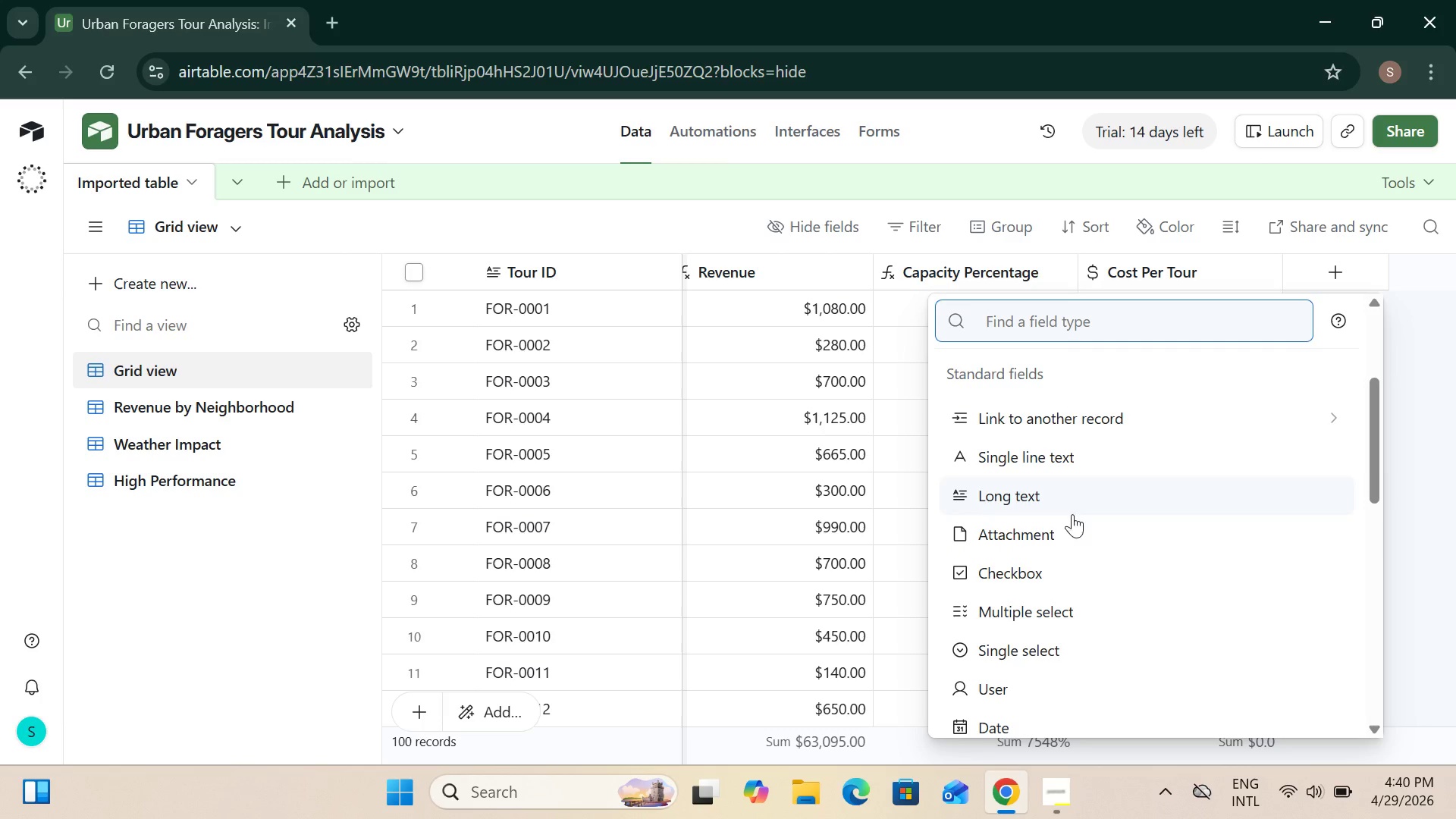 
wait(5.81)
 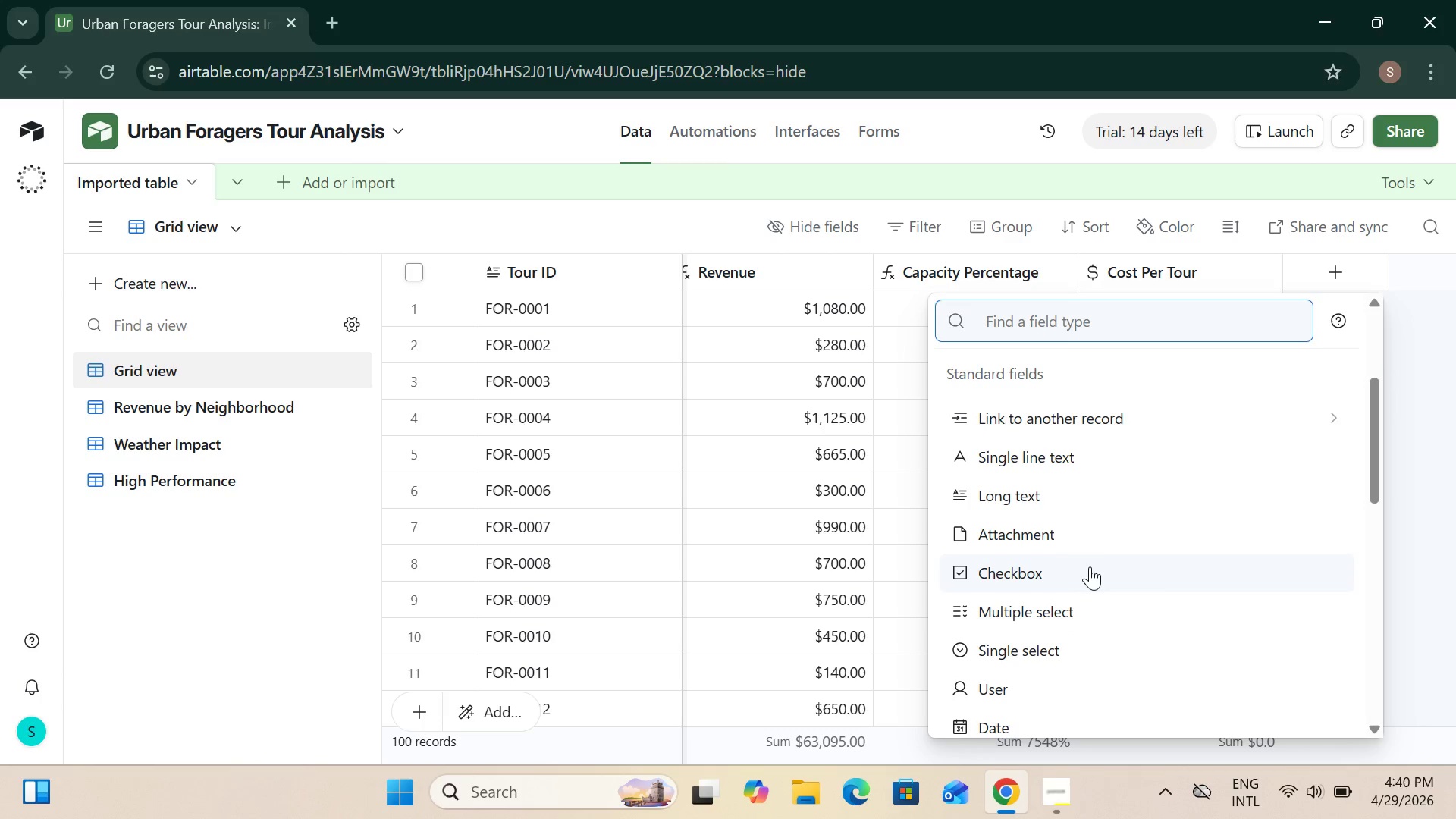 
scroll: coordinate [1034, 599], scroll_direction: down, amount: 5.0
 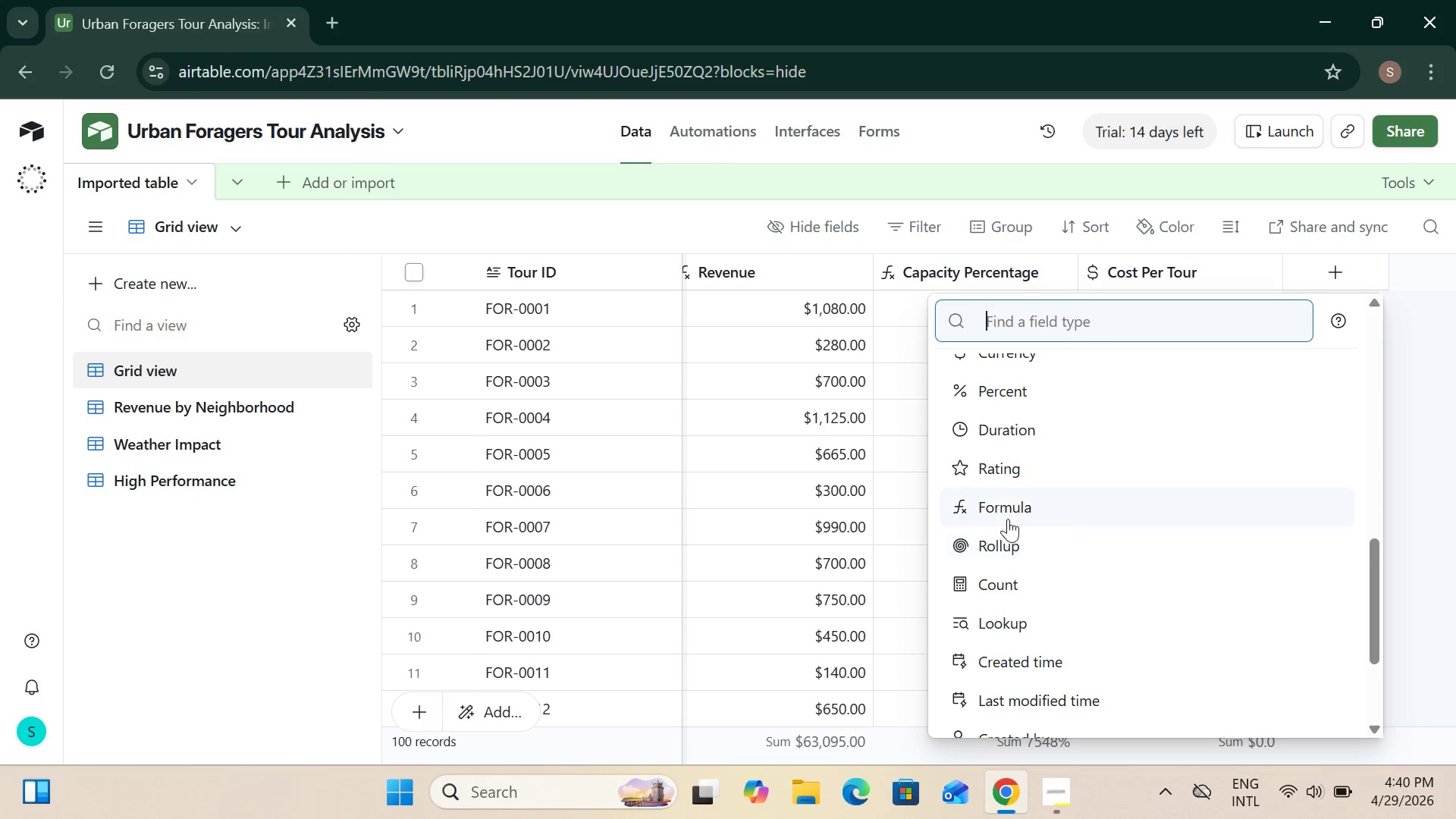 
left_click([1008, 512])
 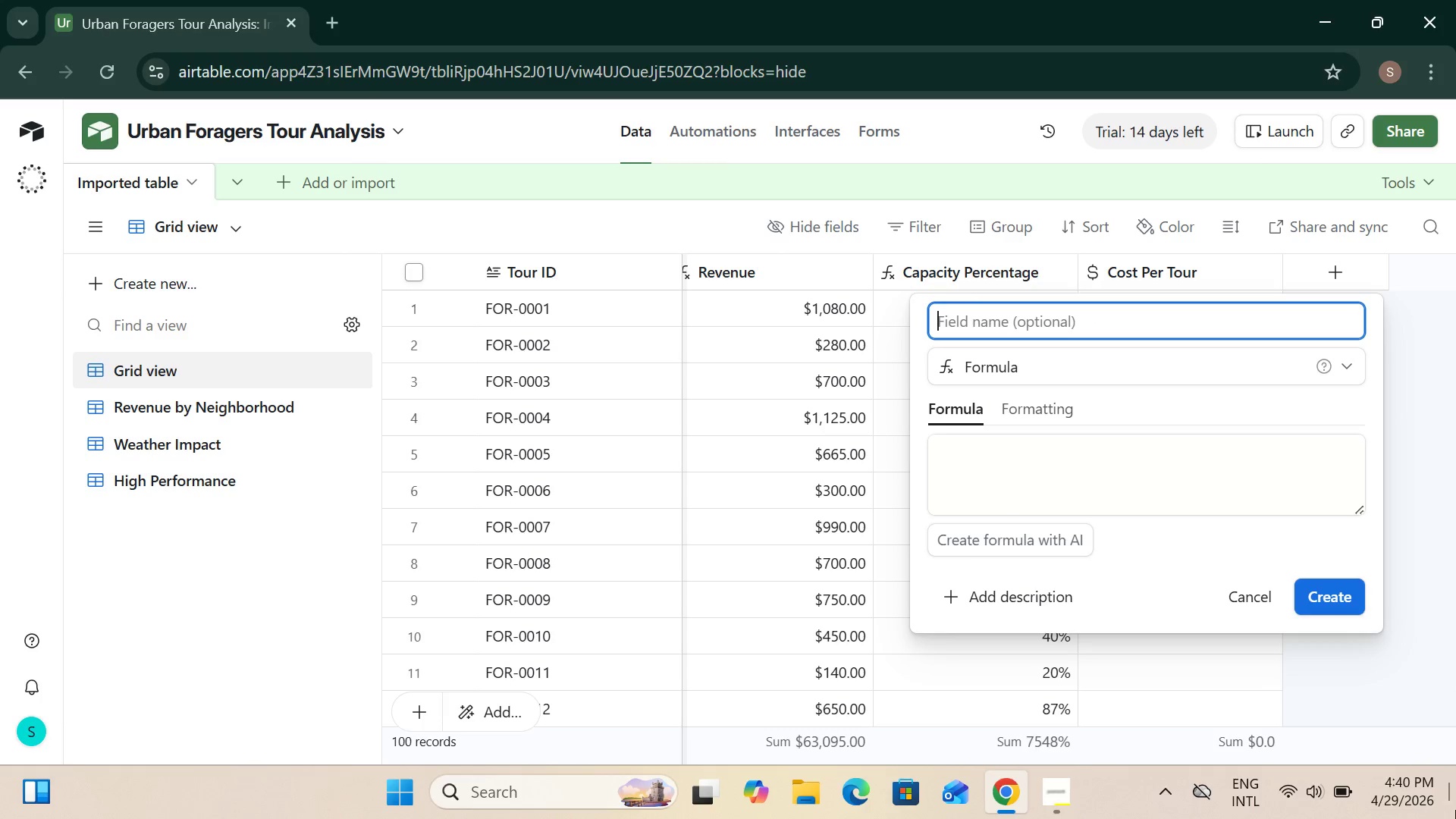 
type(Profit)
 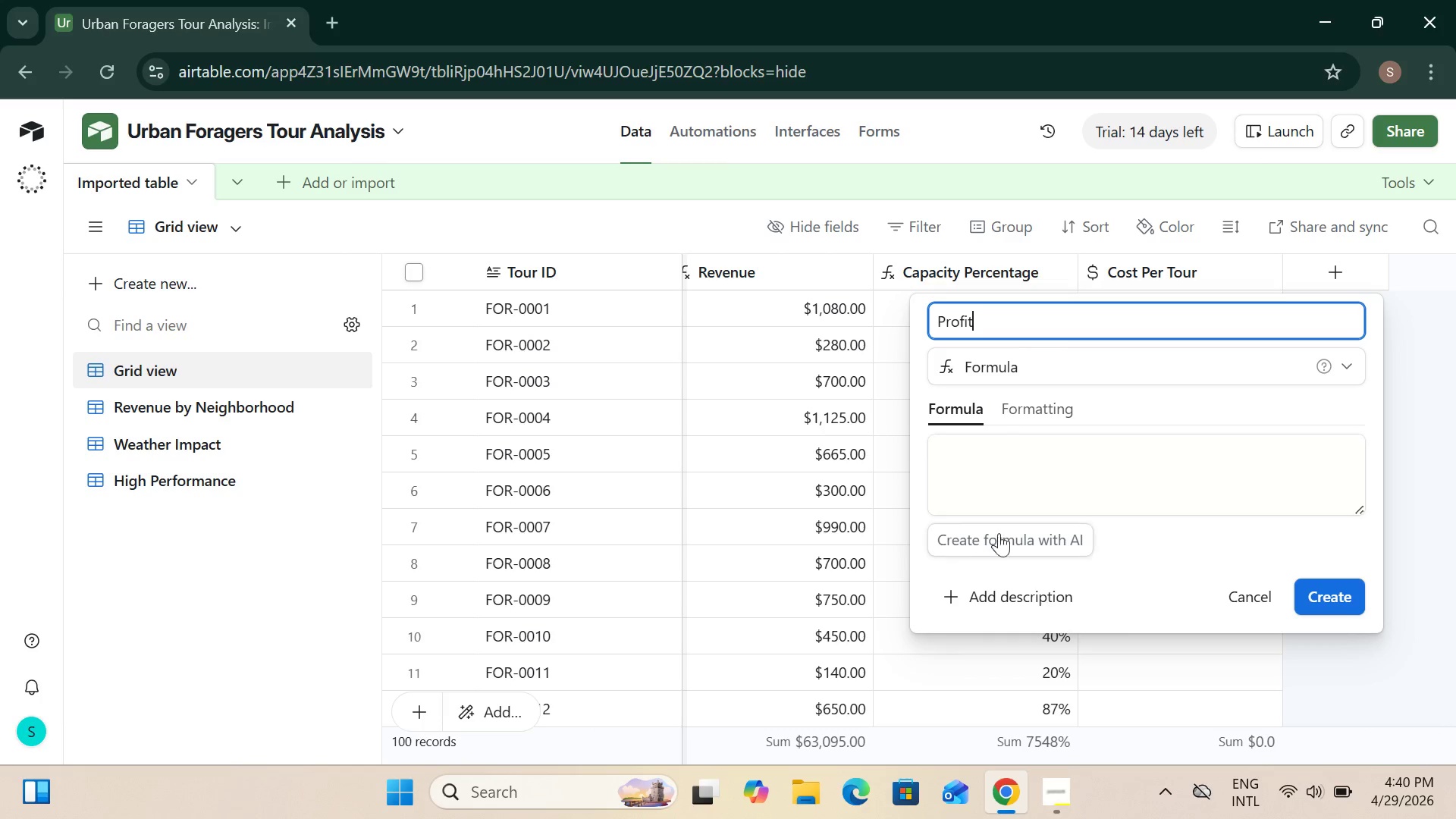 
left_click([1015, 477])
 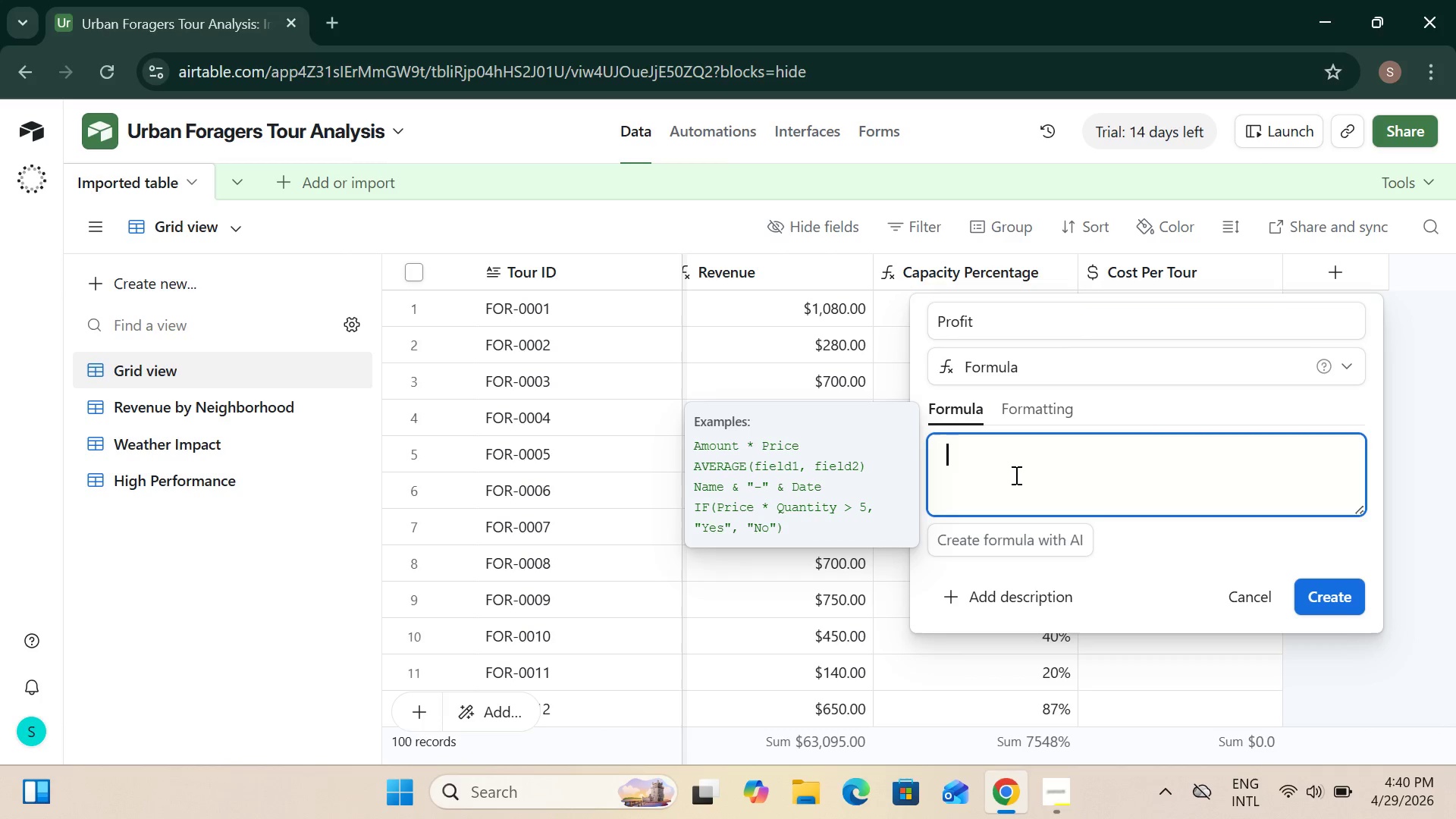 
type({Revenue)
 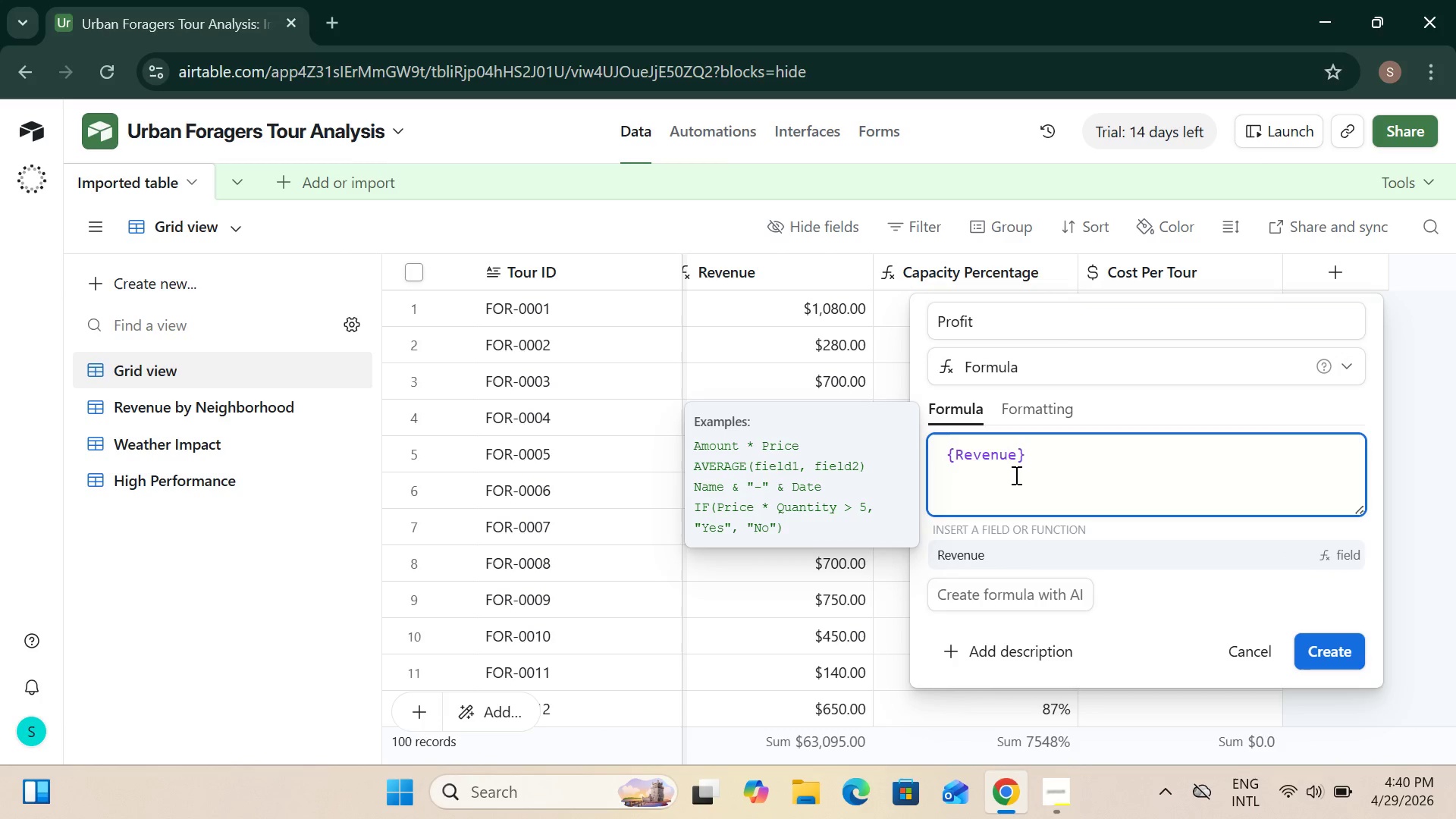 
key(ArrowRight)
 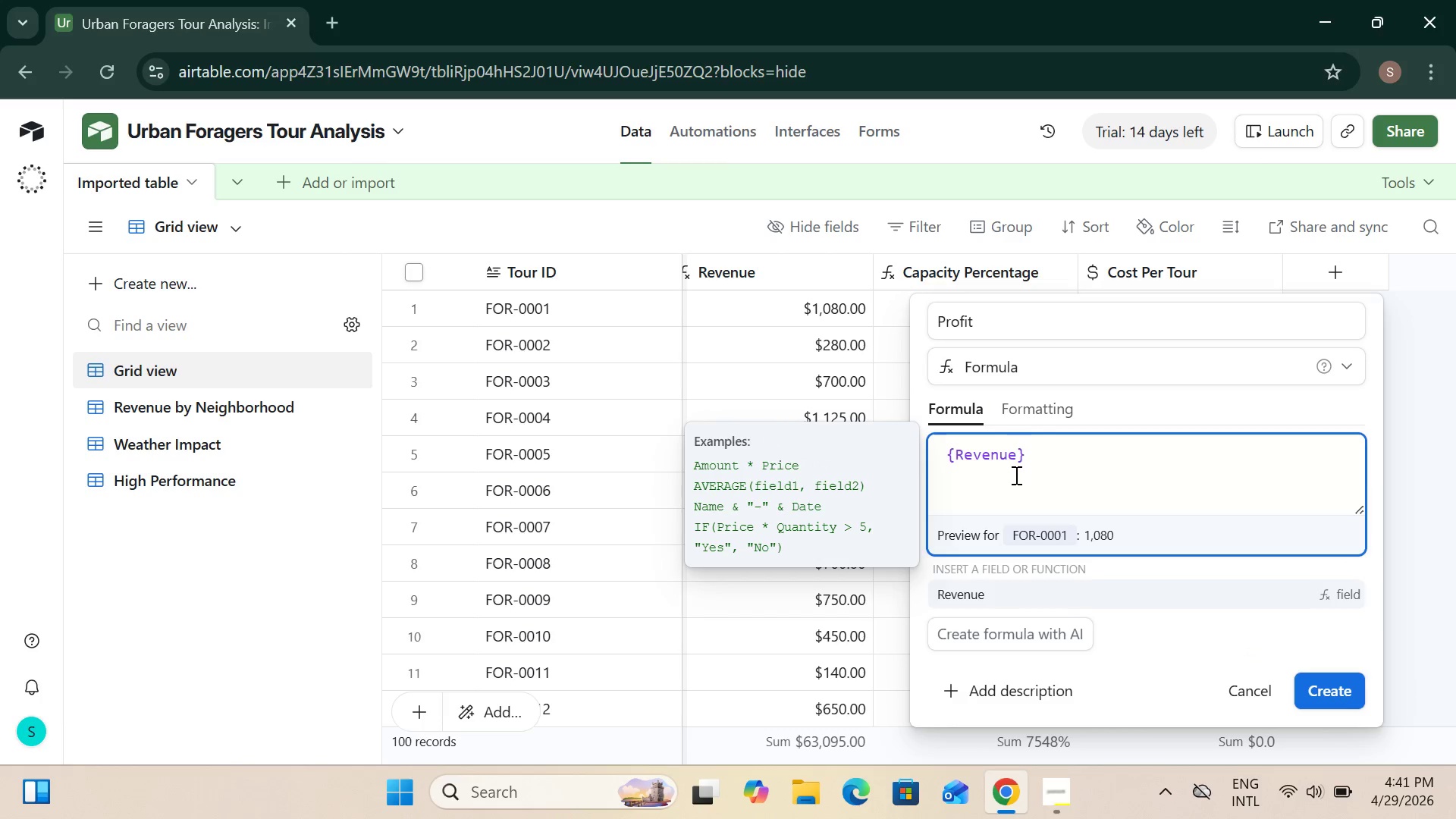 
type( - })
key(Backspace)
type({Cost)
 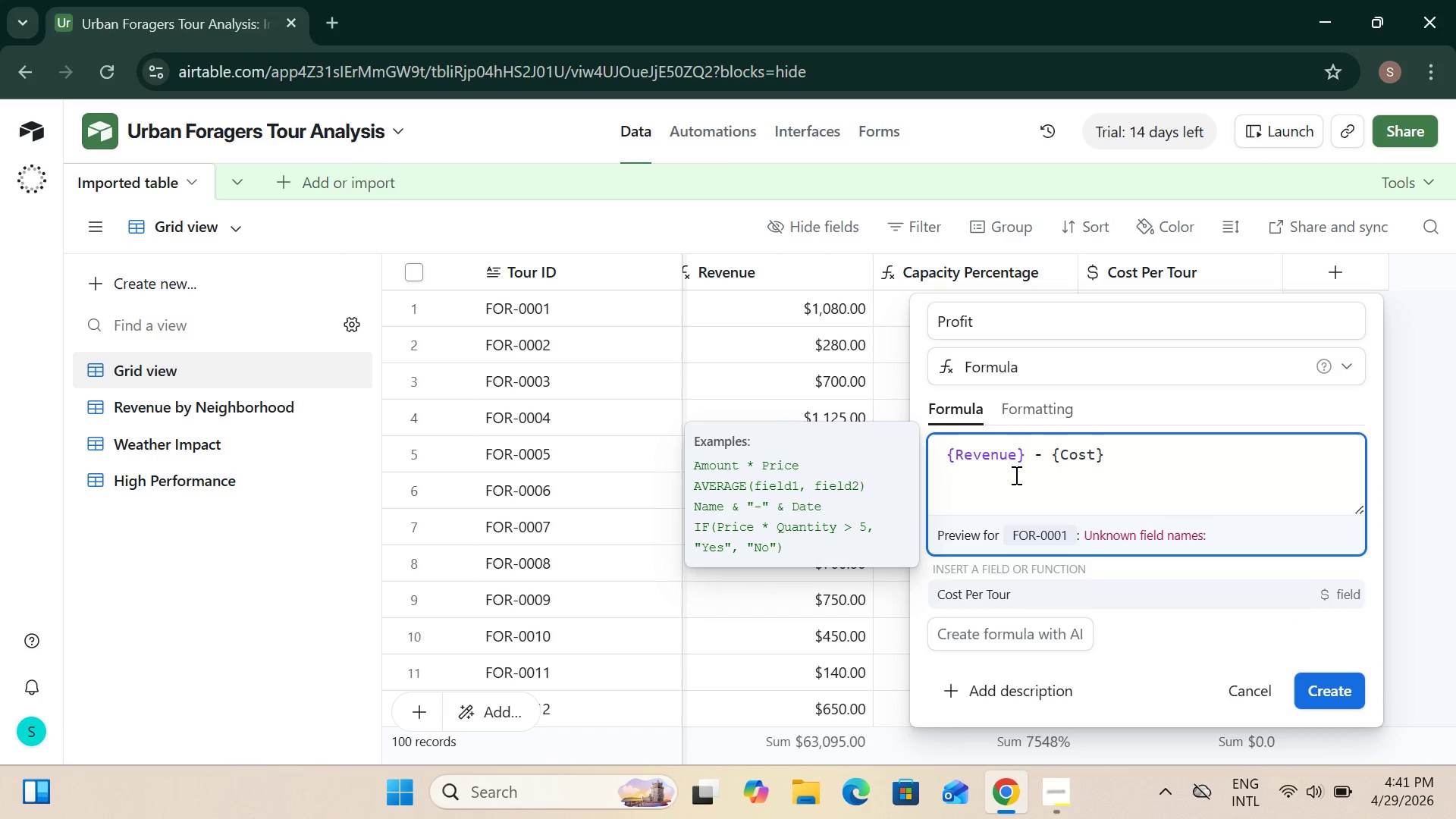 
wait(6.89)
 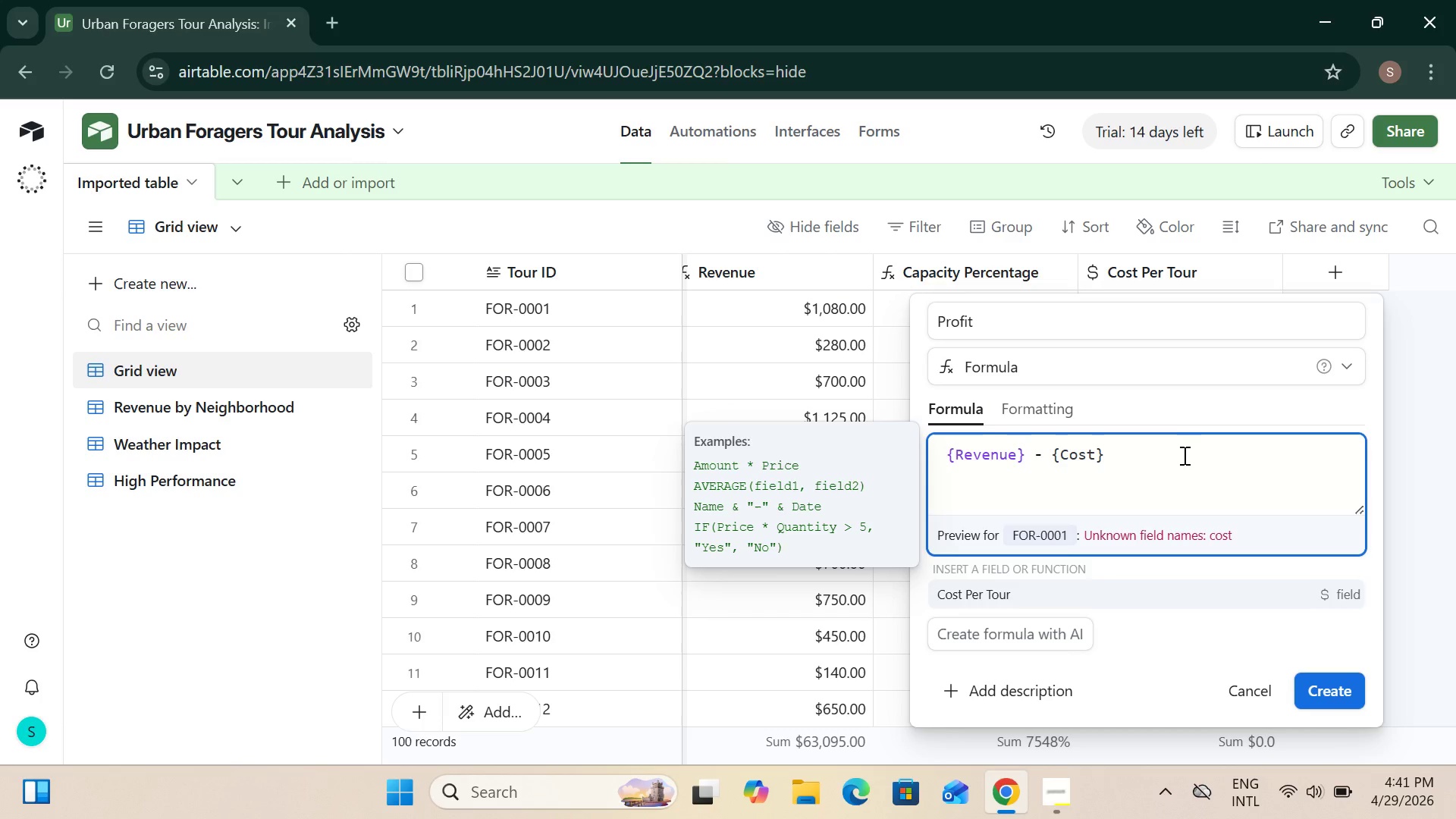 
type( Per Tour)
 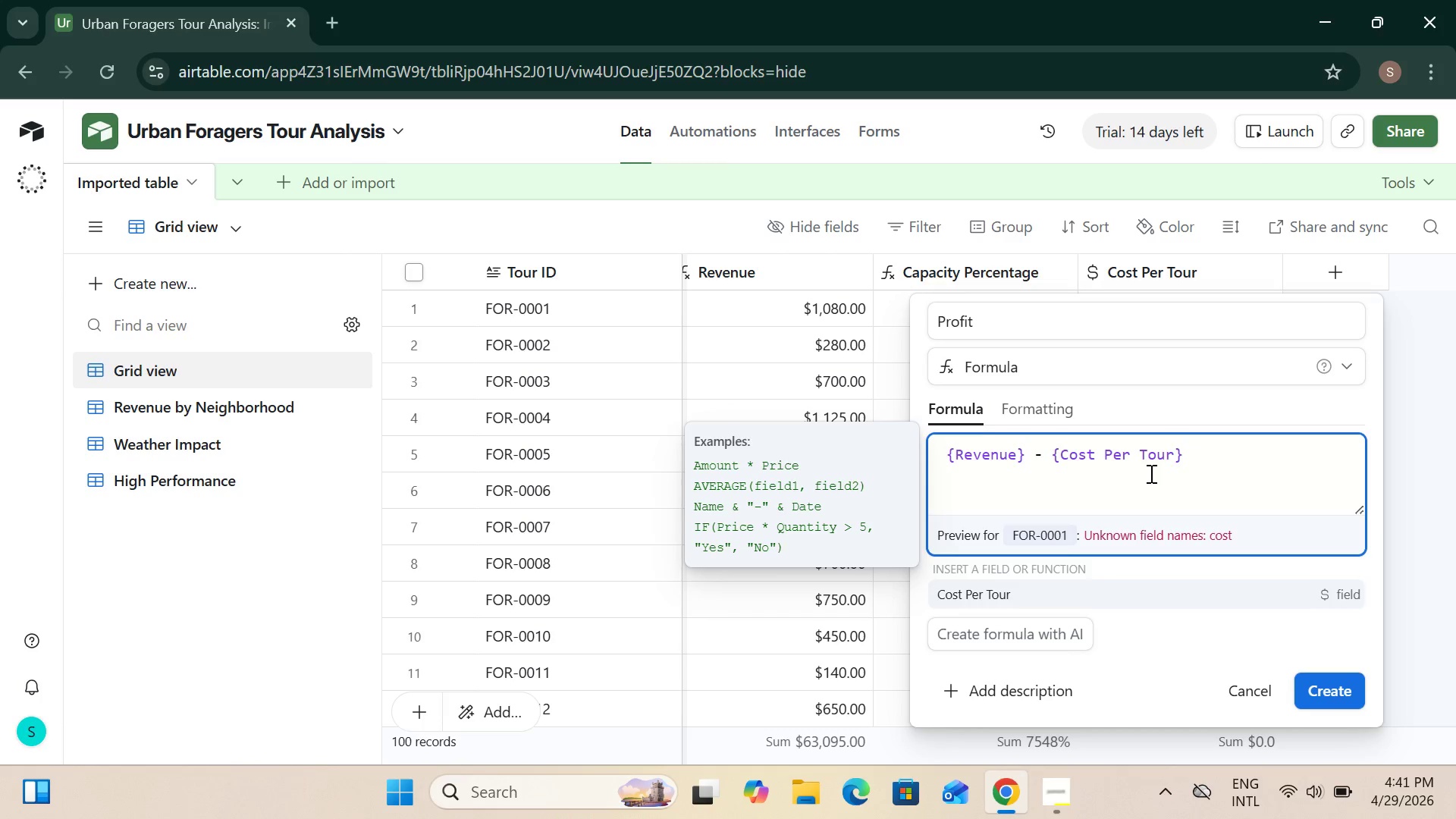 
wait(11.62)
 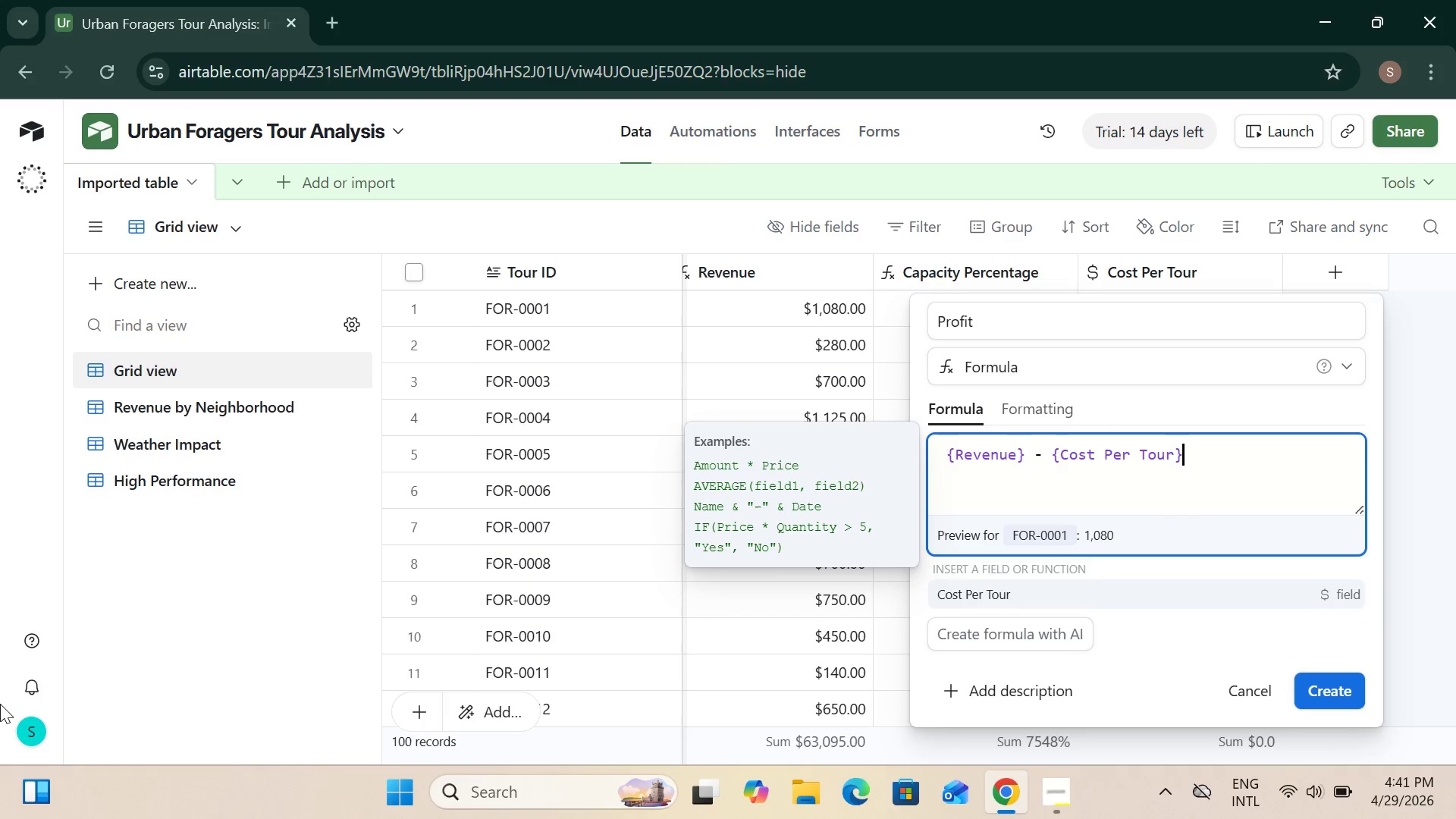 
scroll: coordinate [1028, 368], scroll_direction: up, amount: 2.0
 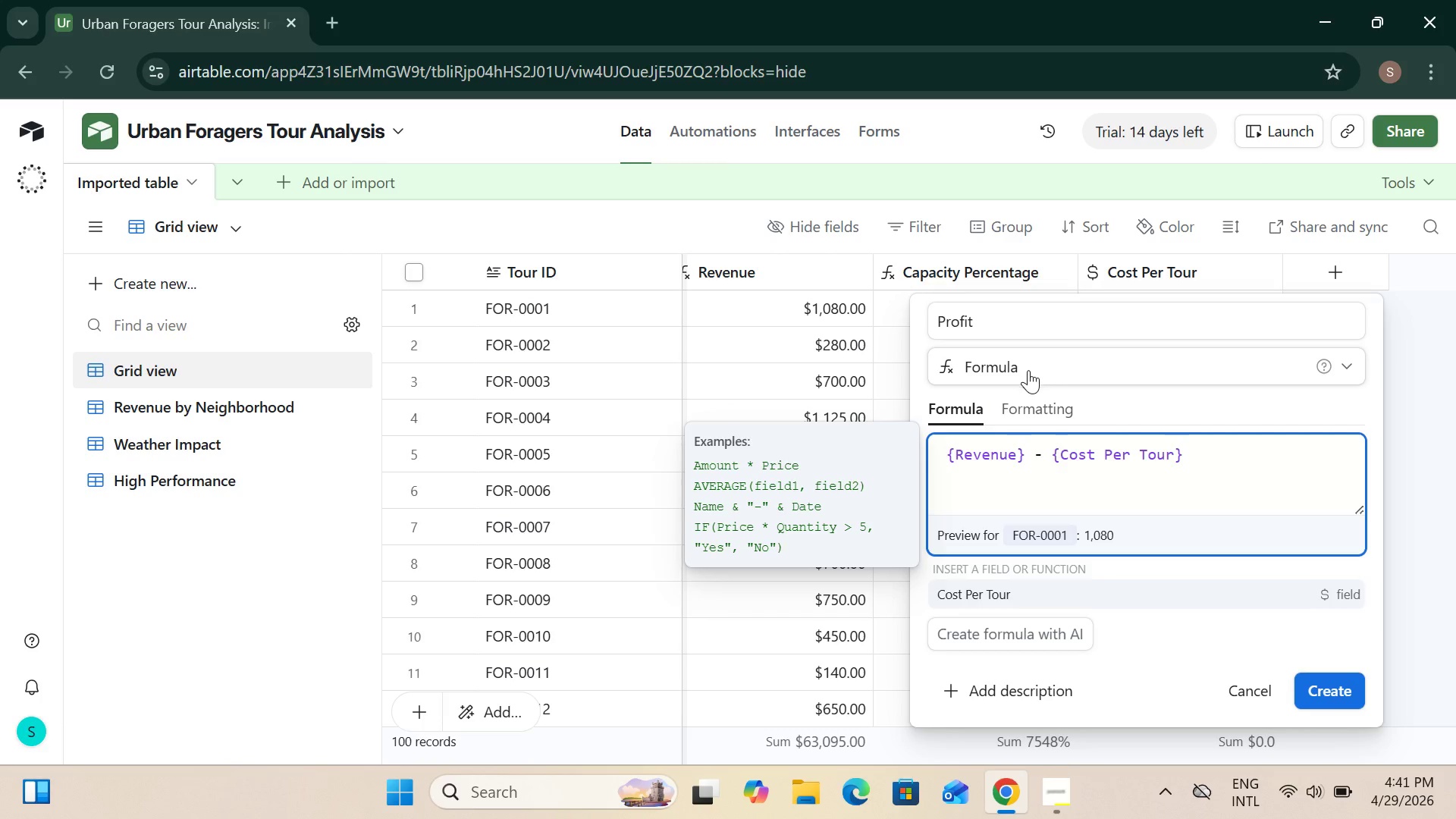 
scroll: coordinate [1193, 588], scroll_direction: down, amount: 7.0
 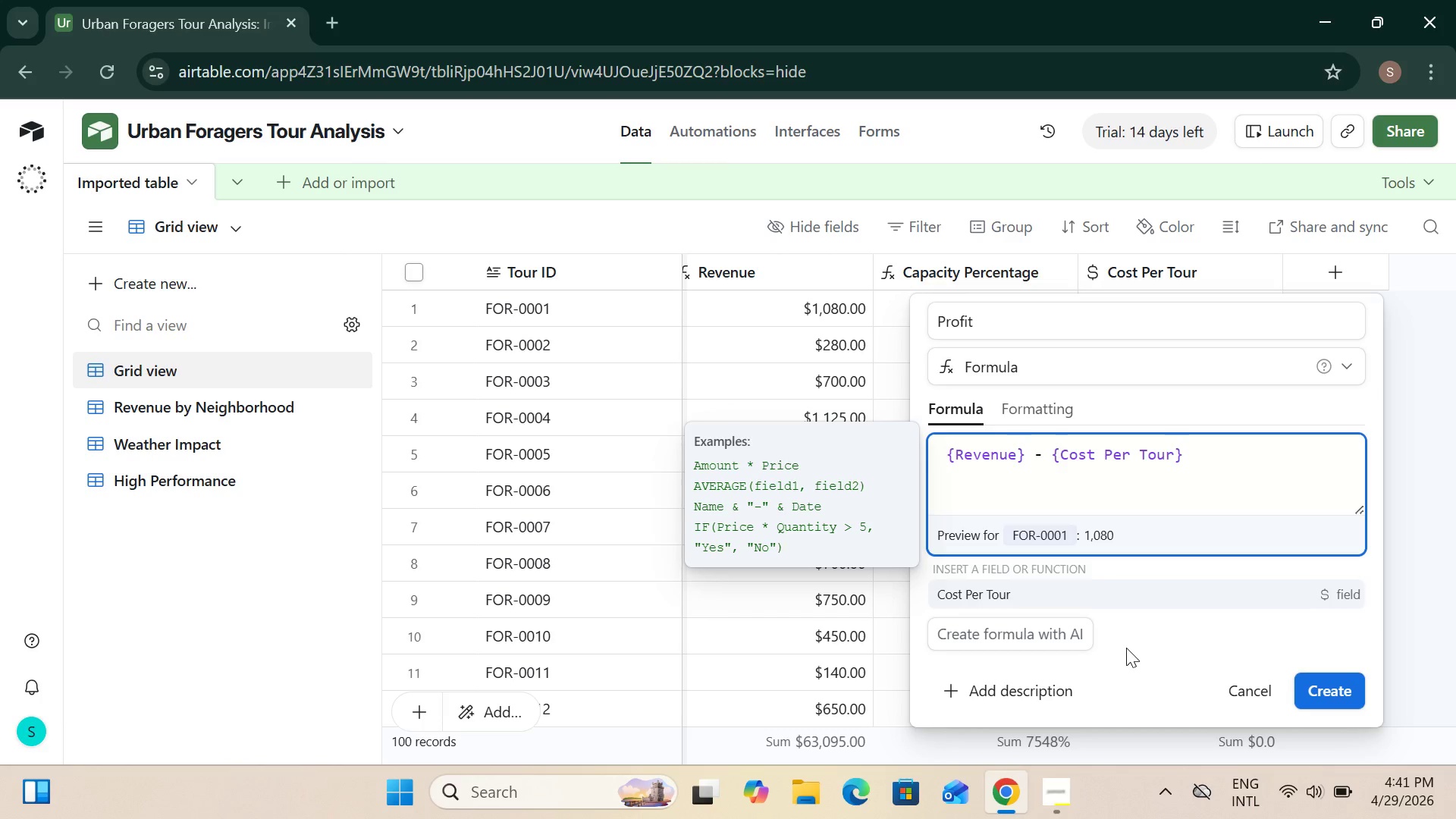 
scroll: coordinate [1134, 630], scroll_direction: up, amount: 9.0
 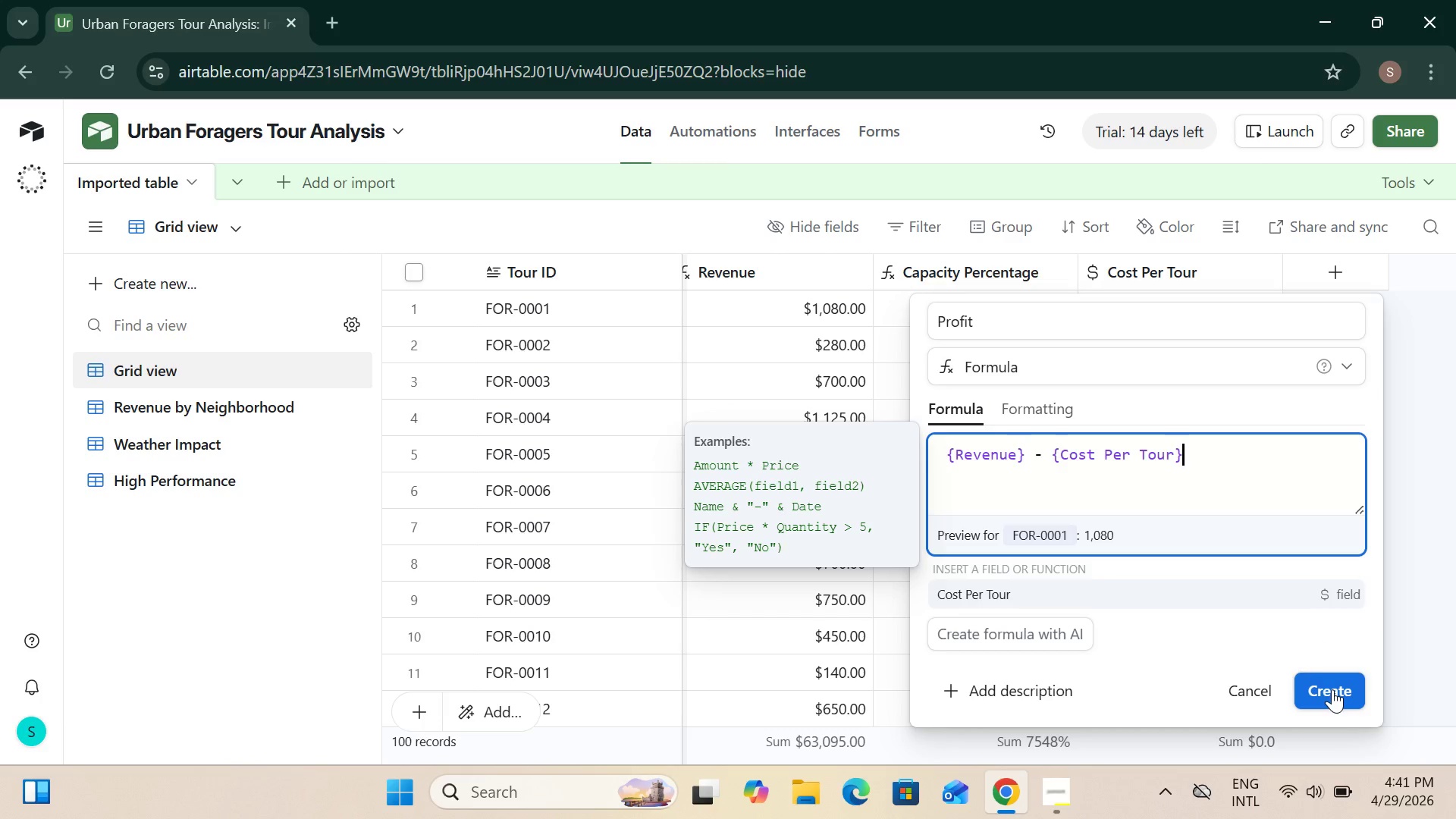 
mouse_move([1002, 408])
 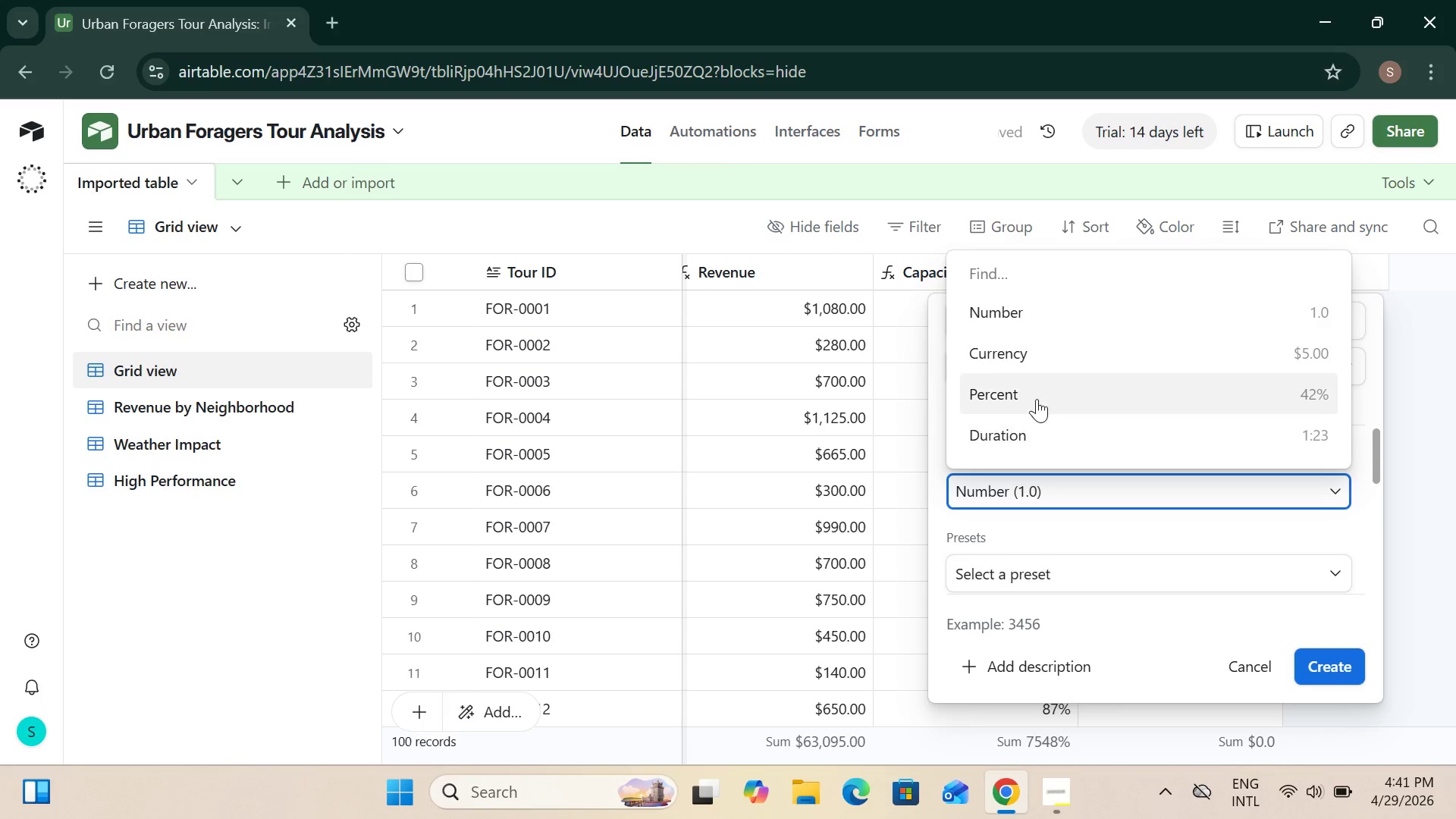 
left_click([1000, 358])
 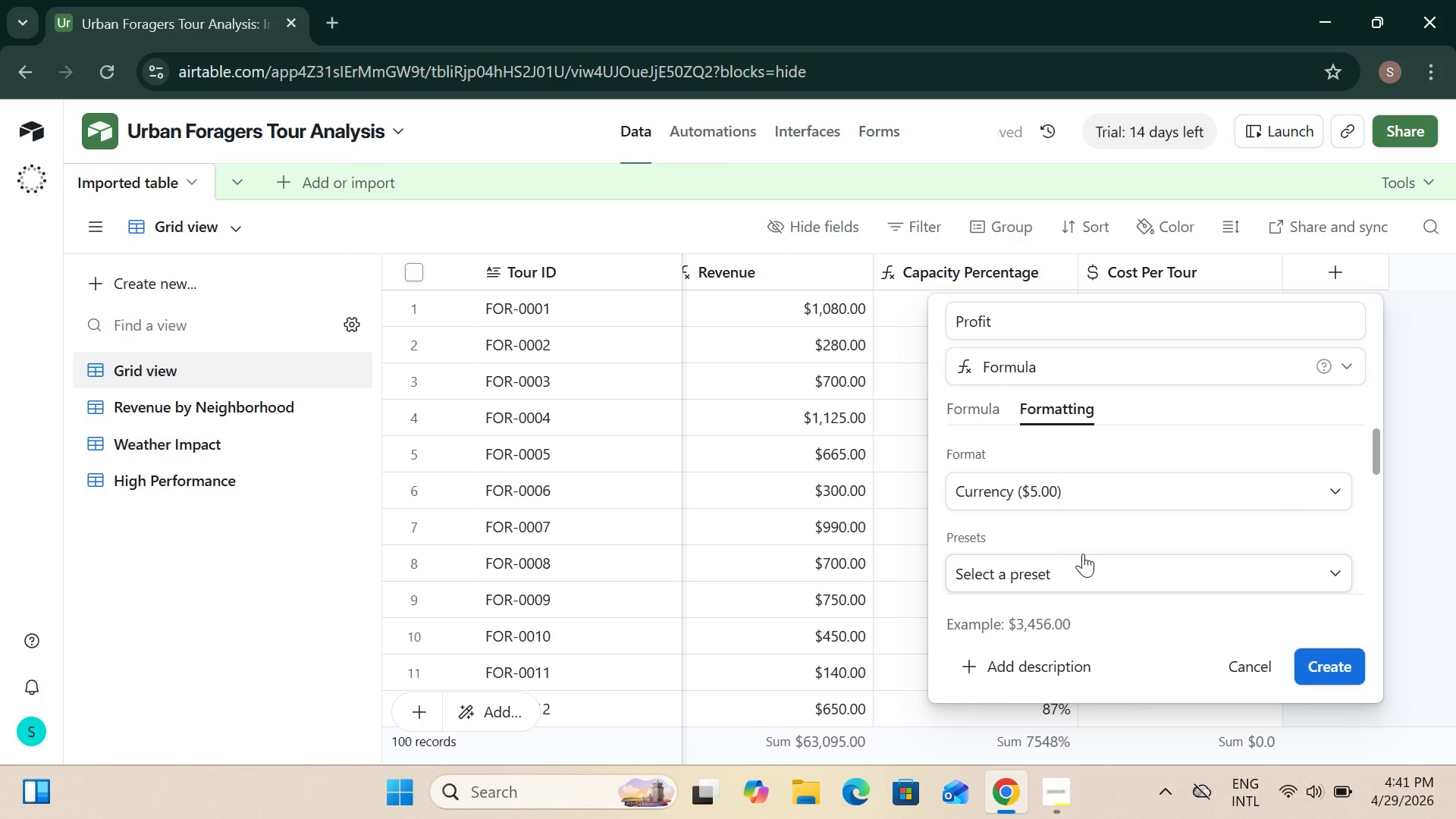 
scroll: coordinate [1050, 512], scroll_direction: down, amount: 9.0
 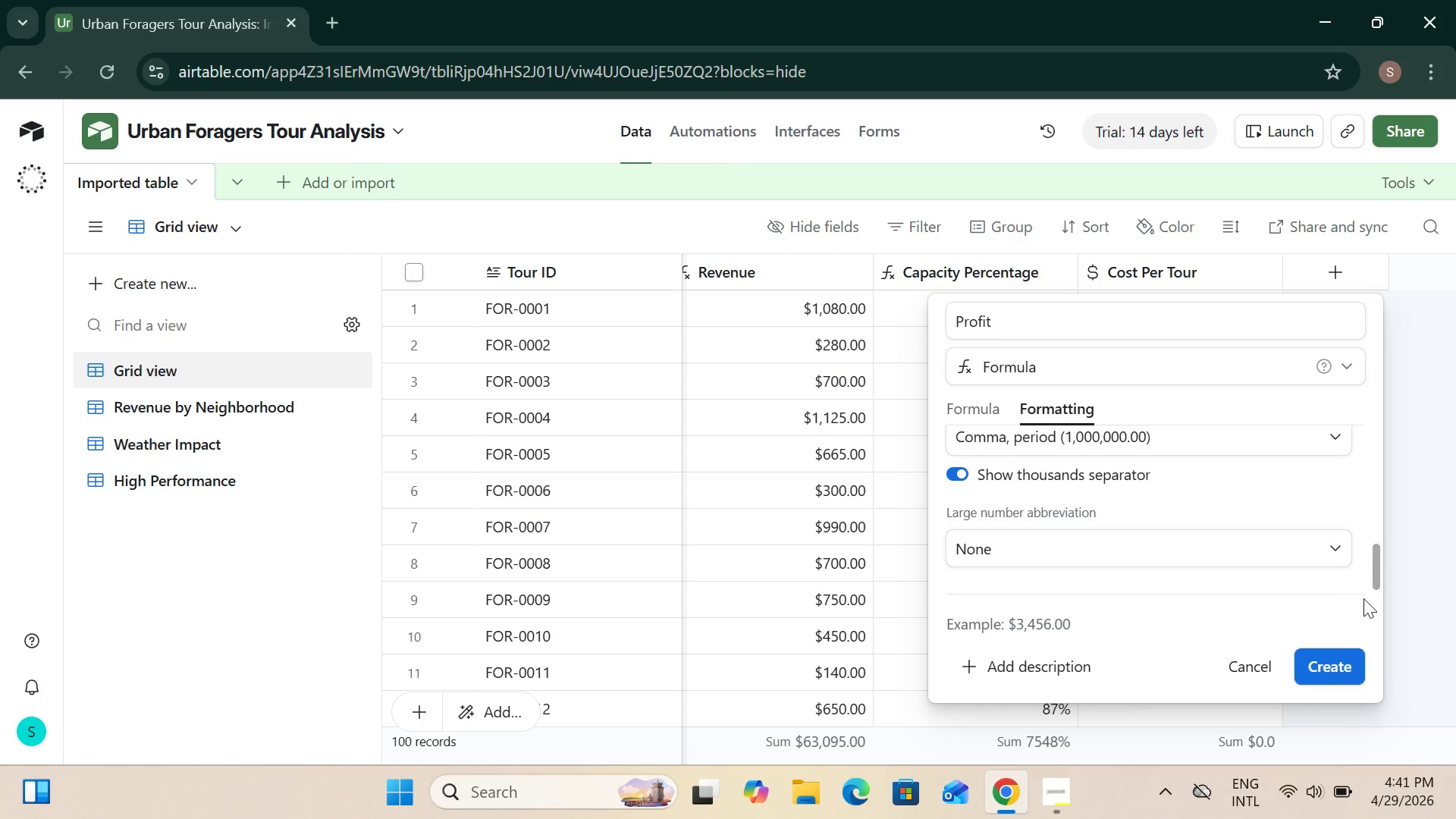 
left_click([1336, 669])
 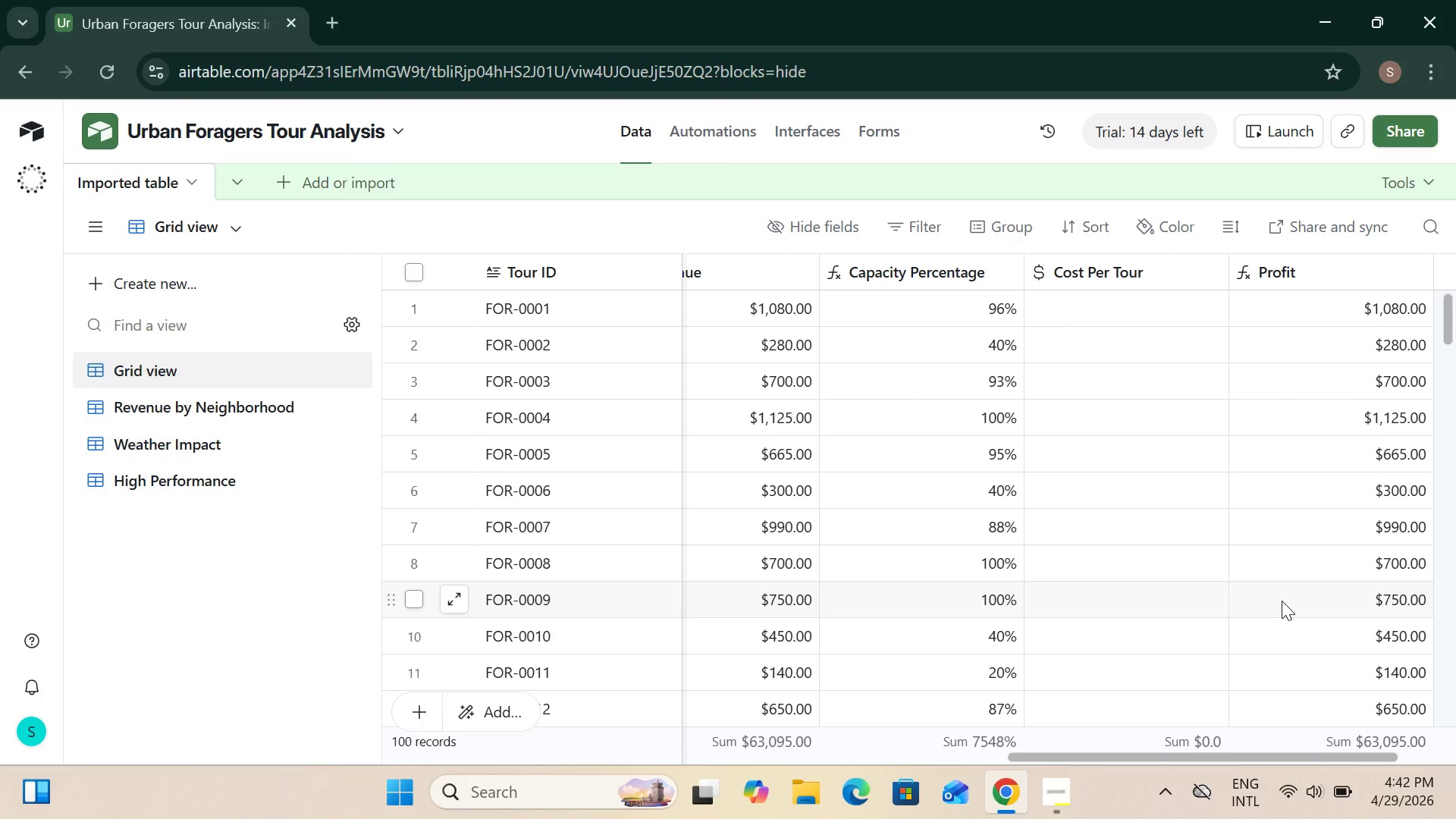 
wait(16.16)
 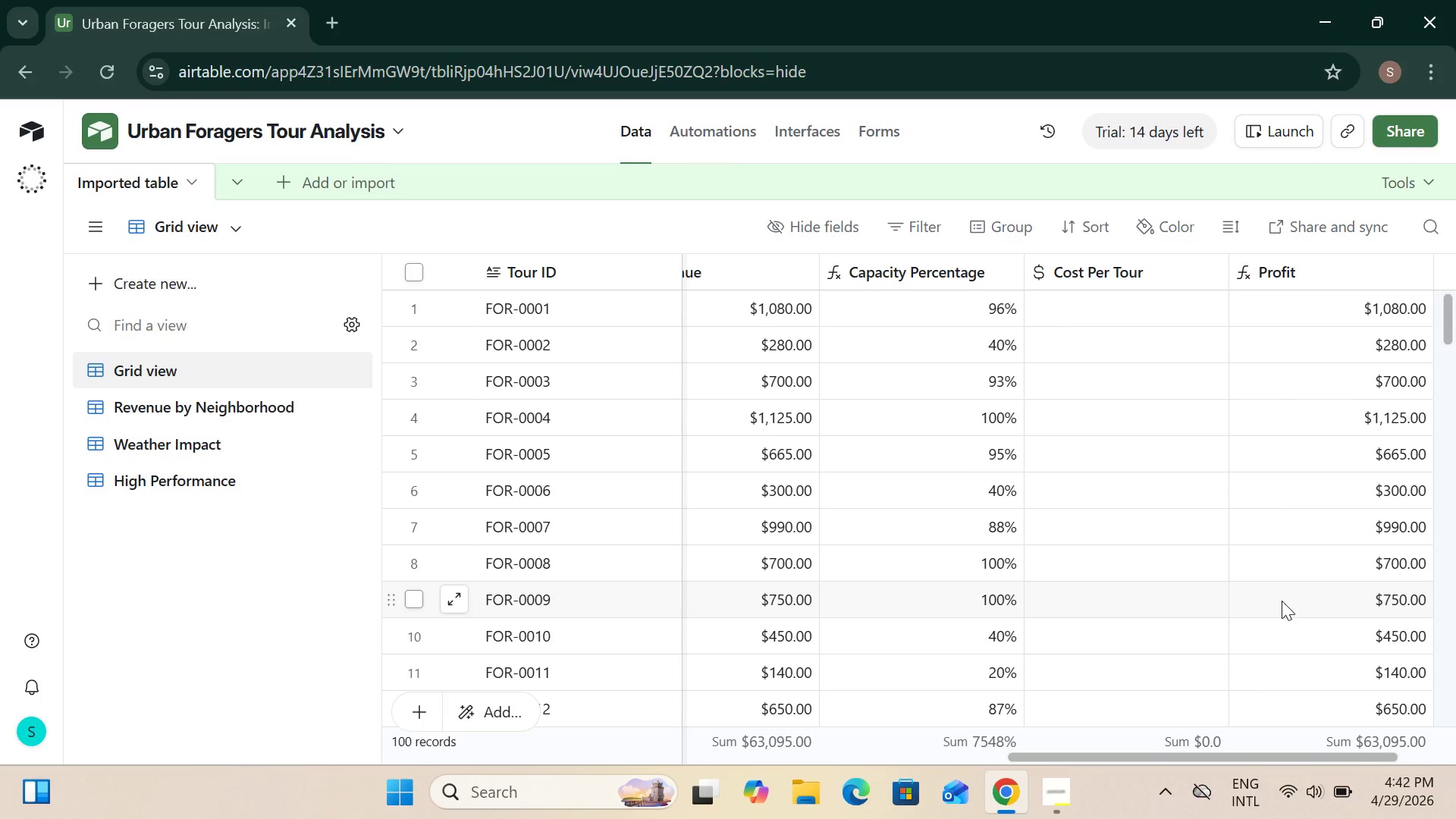 
left_click([1047, 782])